 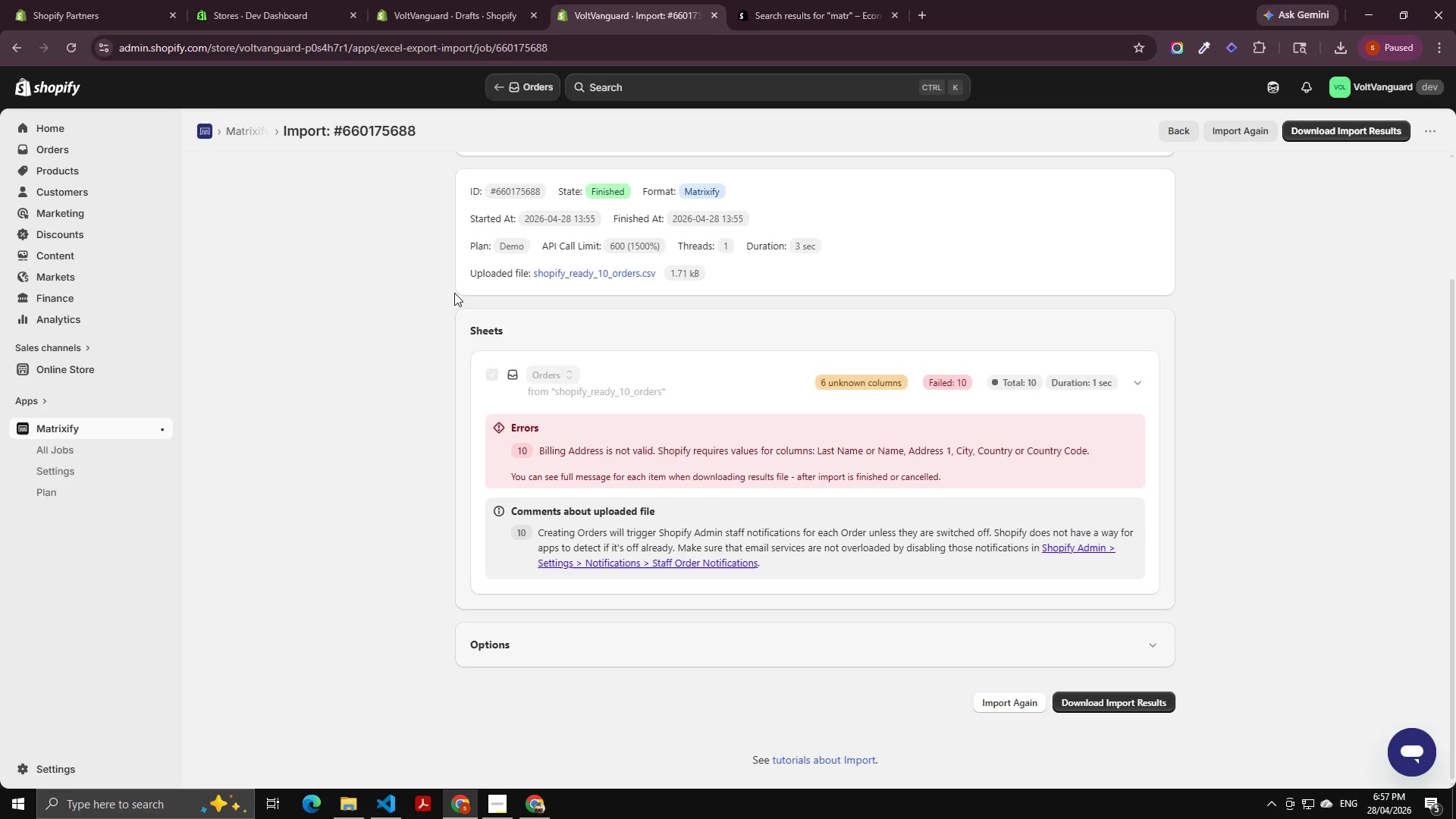 
scroll: coordinate [464, 271], scroll_direction: up, amount: 12.0
 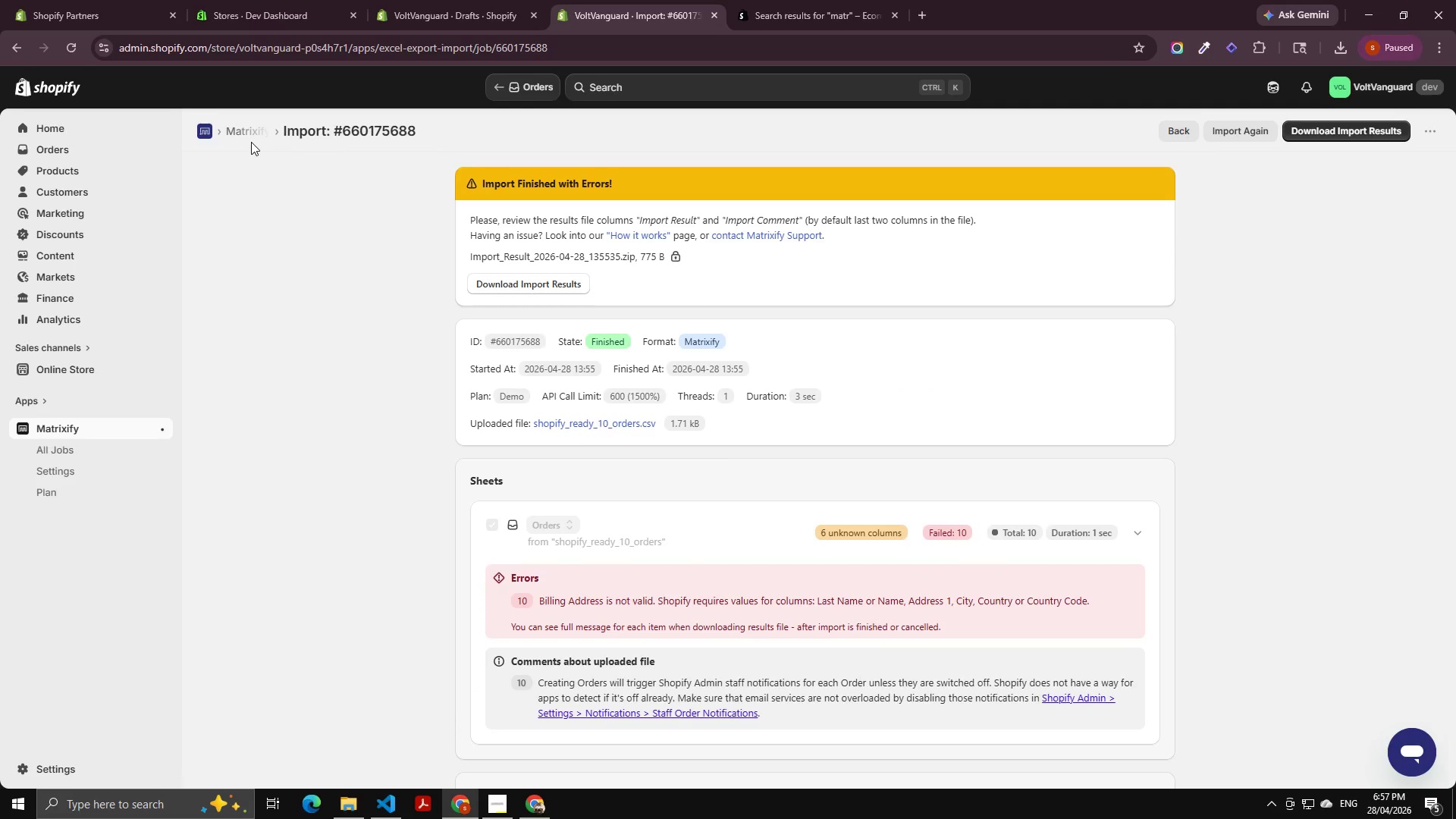 
left_click([251, 142])
 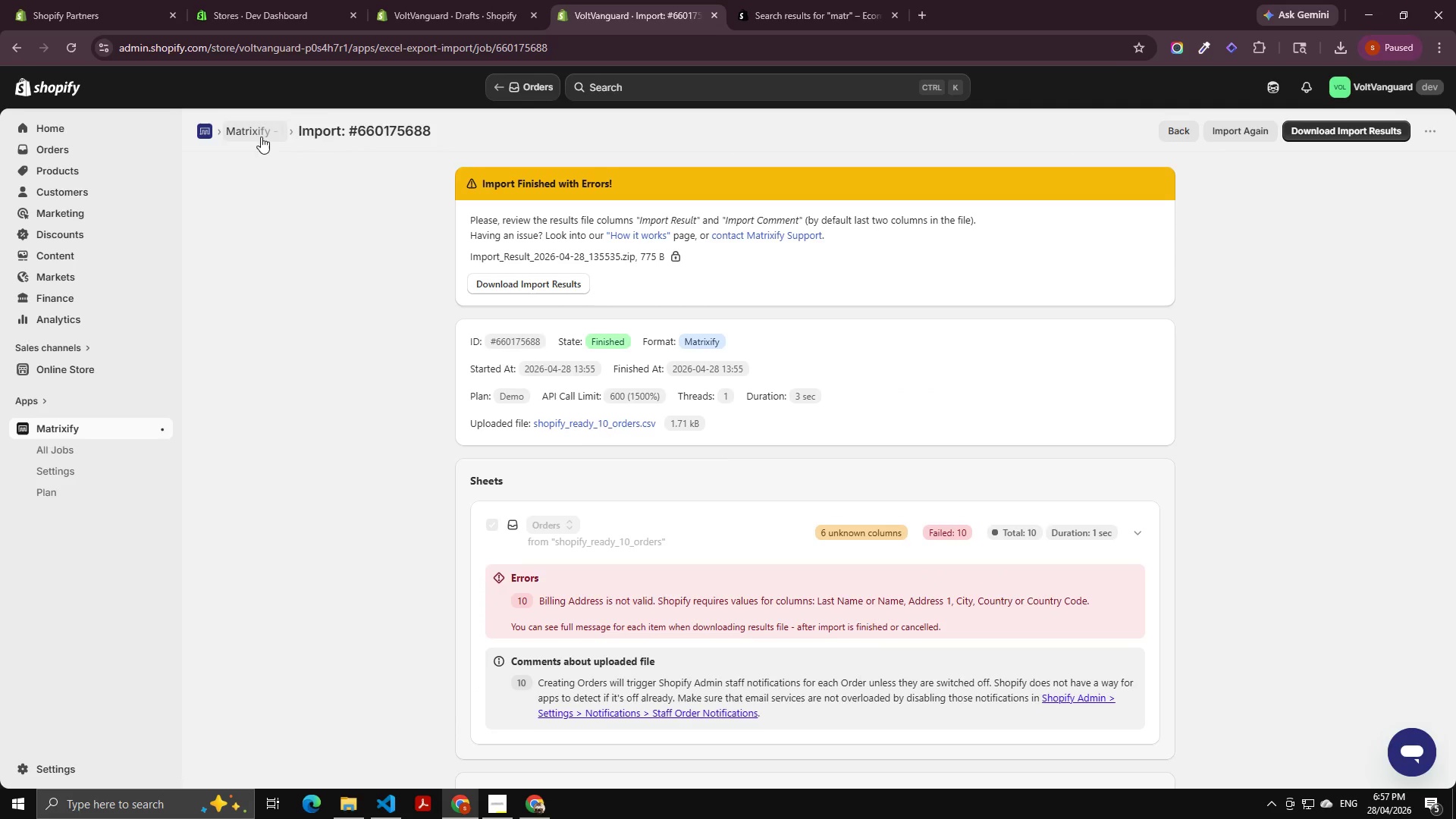 
left_click([261, 136])
 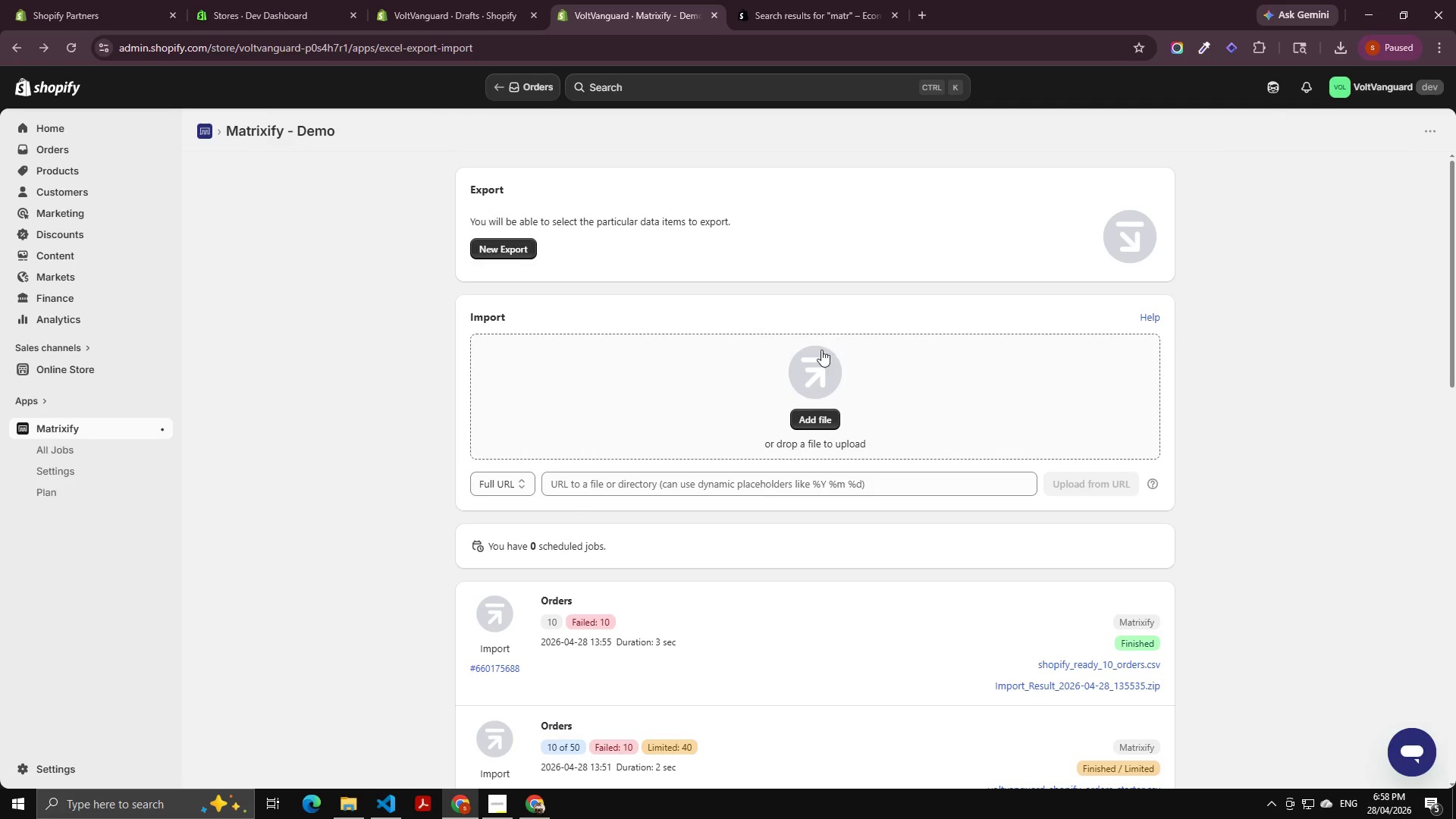 
left_click([817, 422])
 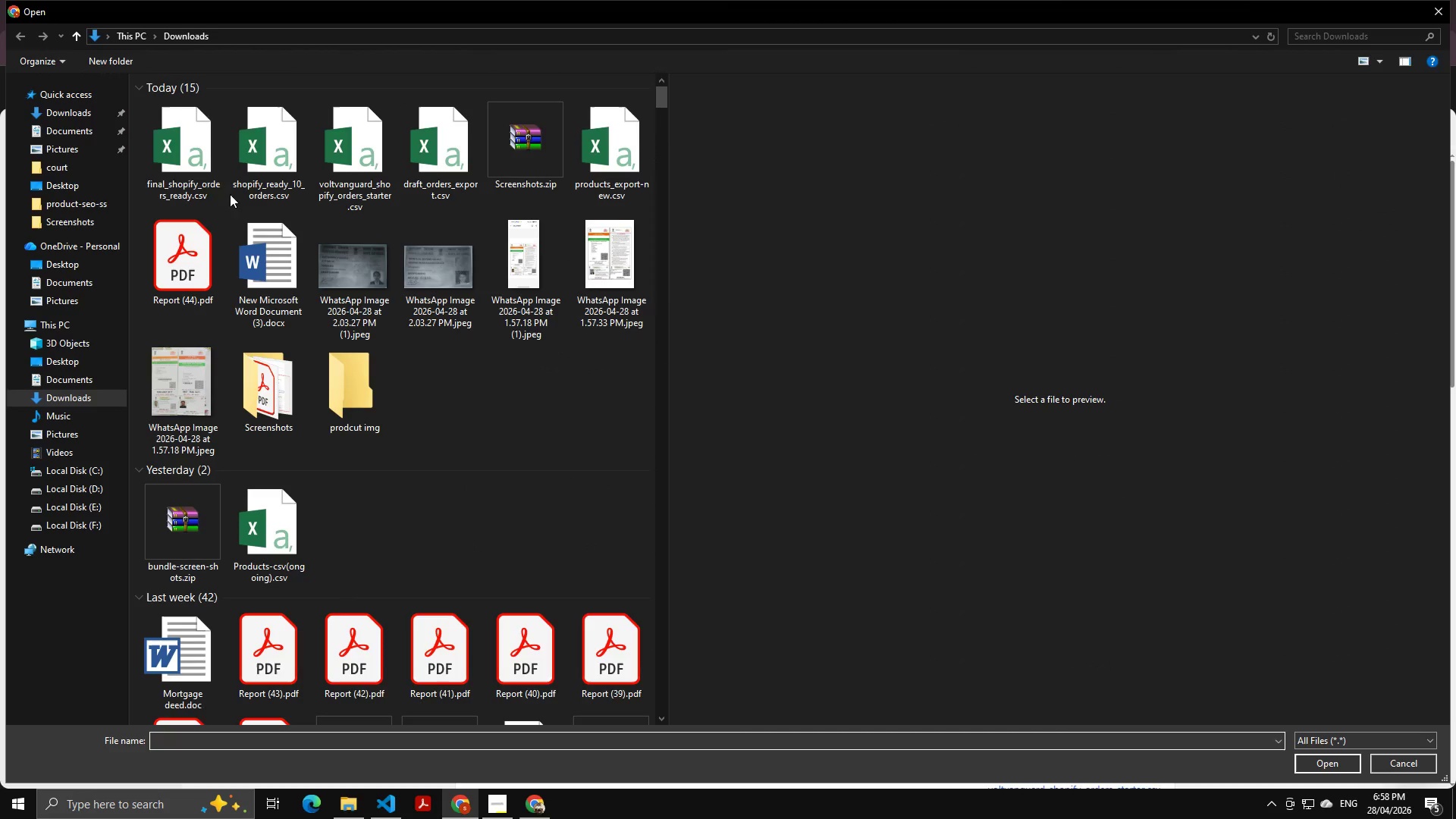 
left_click([193, 146])
 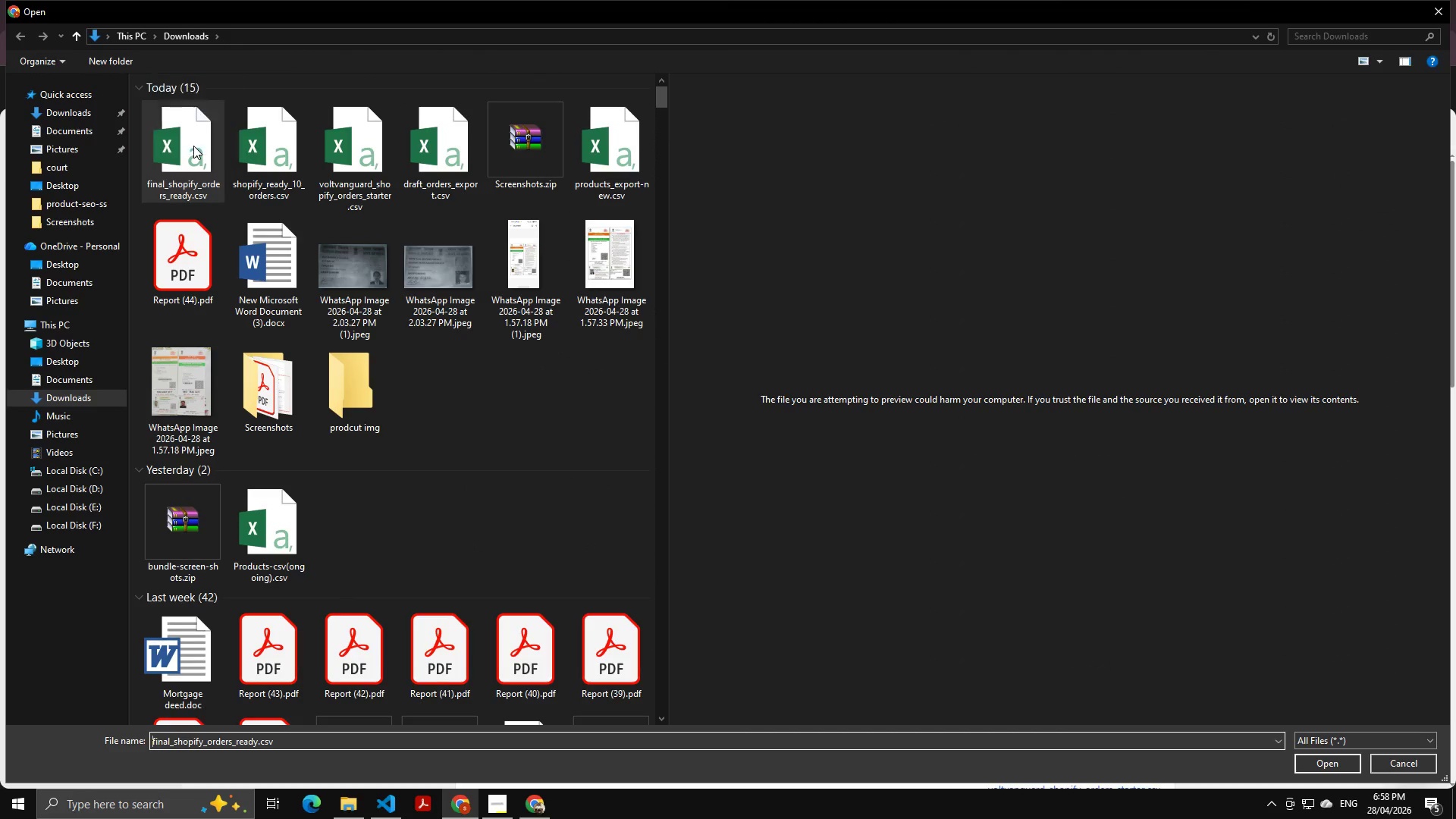 
key(Enter)
 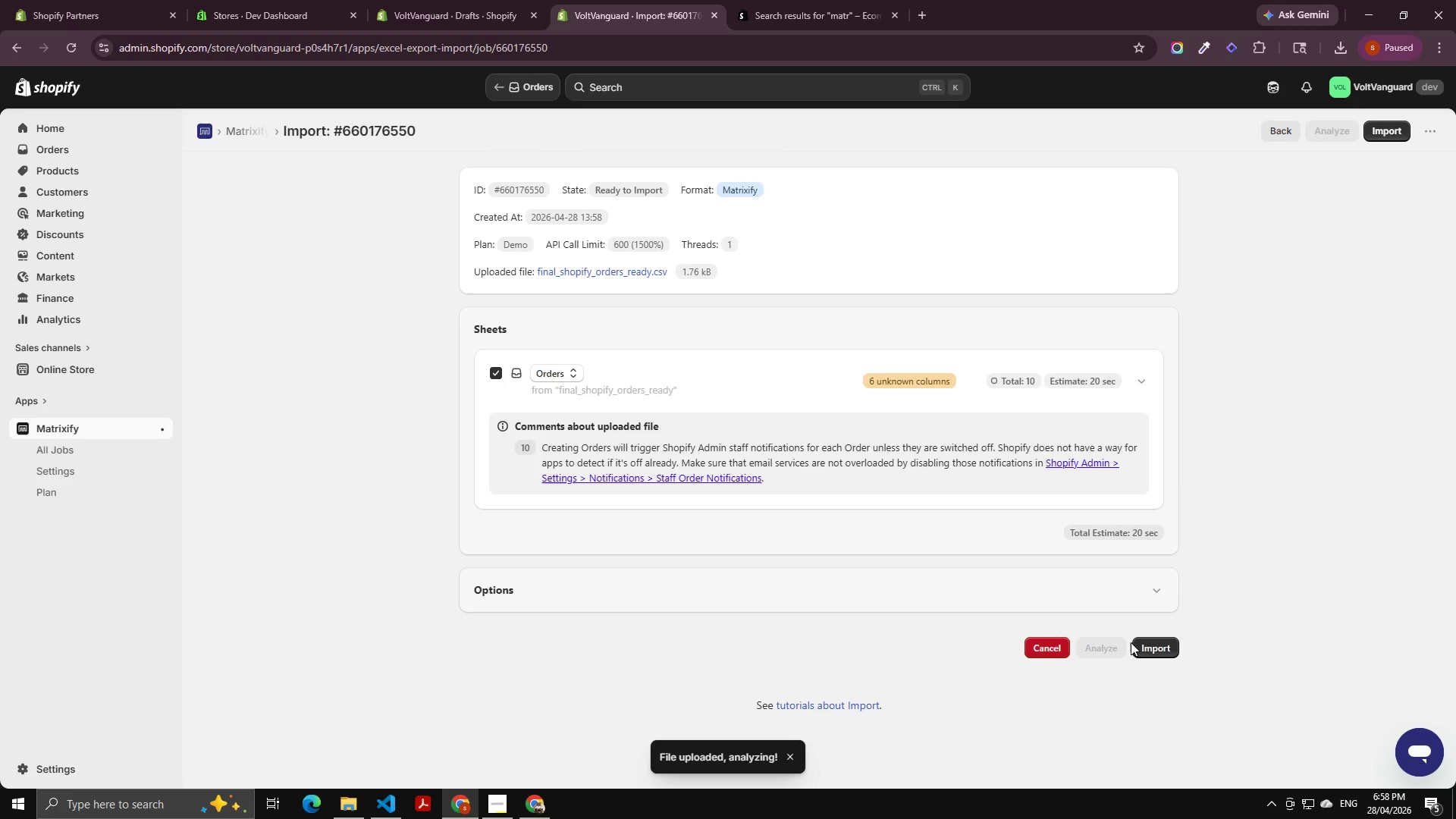 
wait(6.97)
 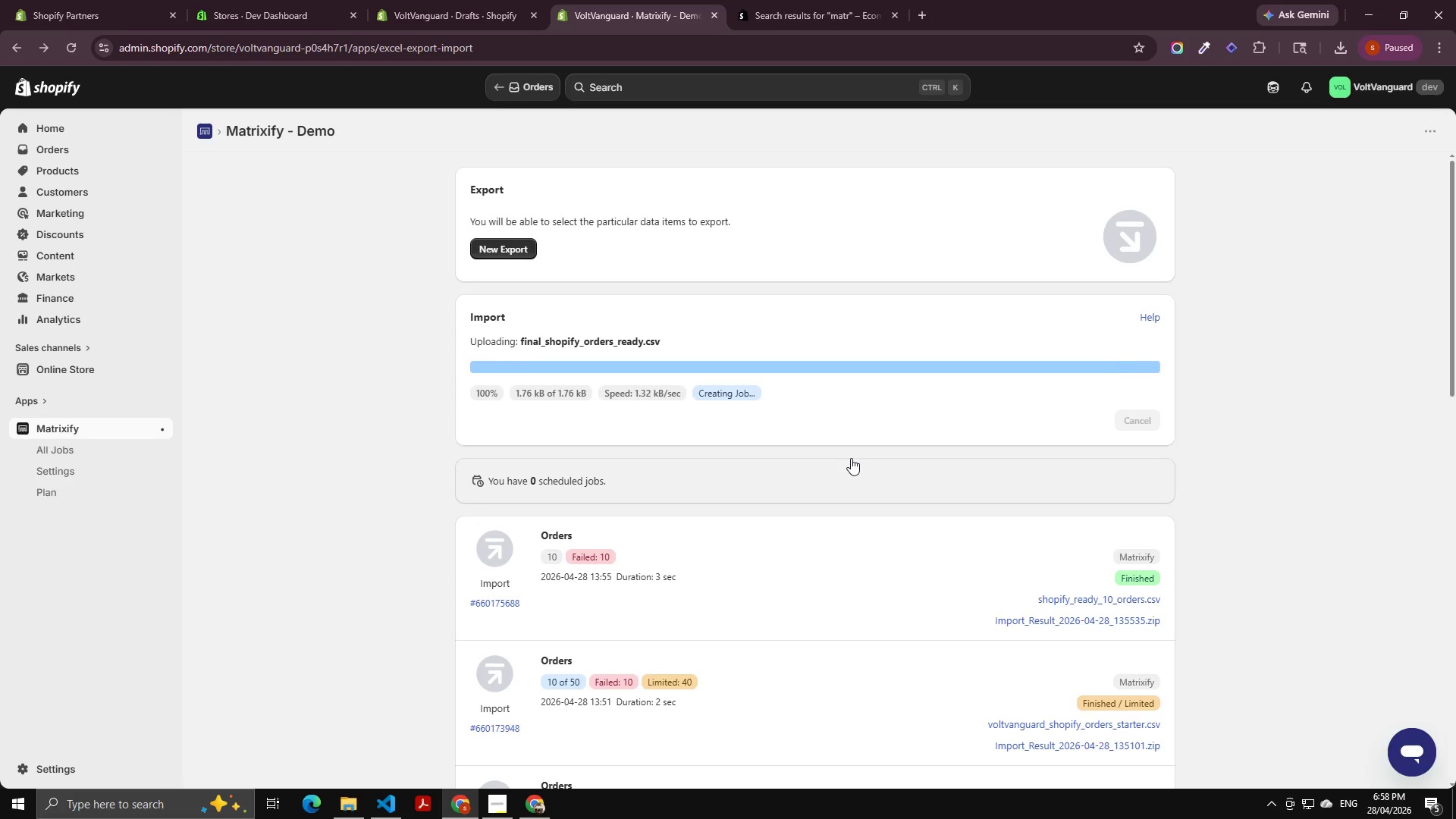 
left_click([1161, 650])
 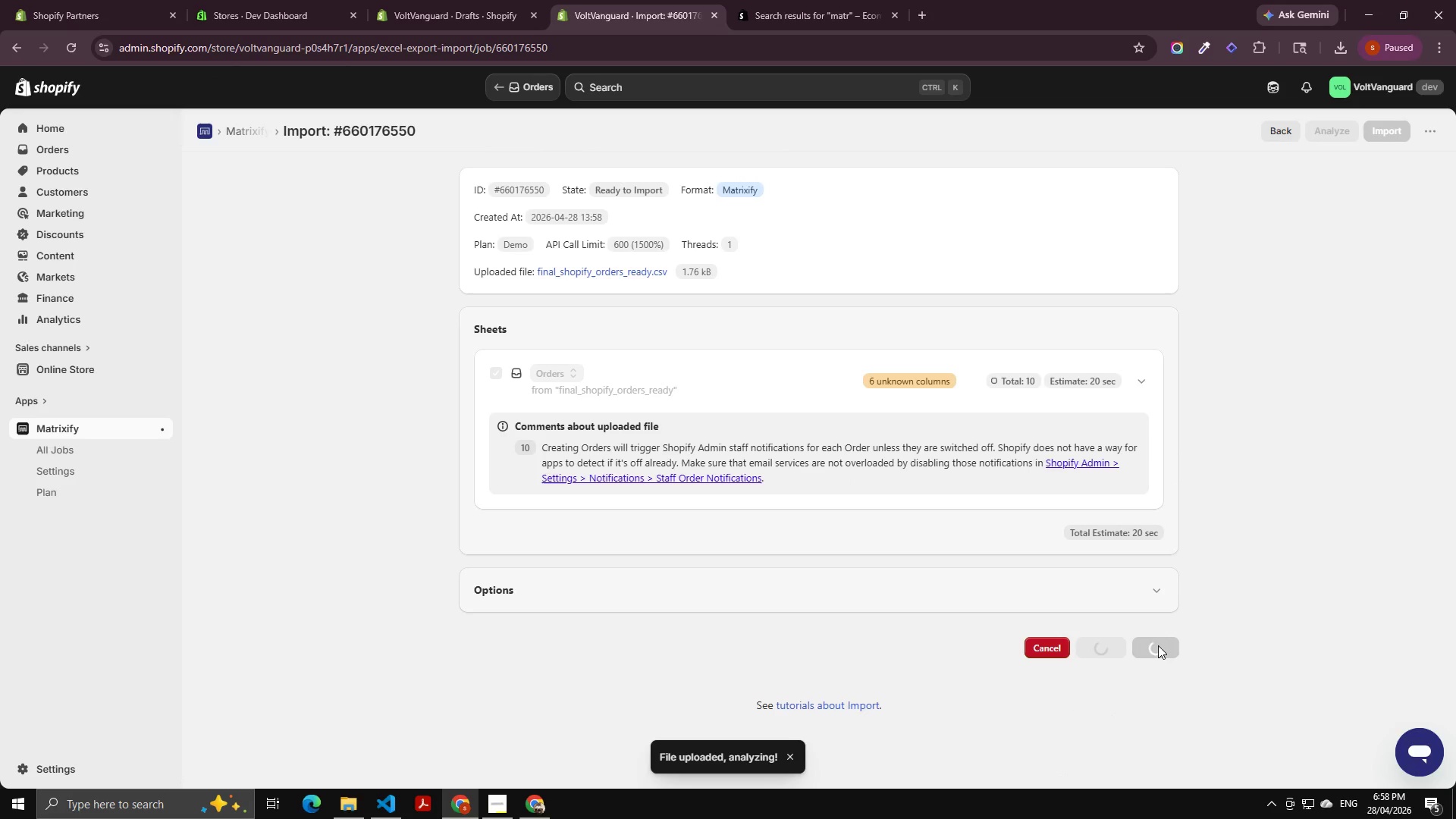 
mouse_move([1141, 624])
 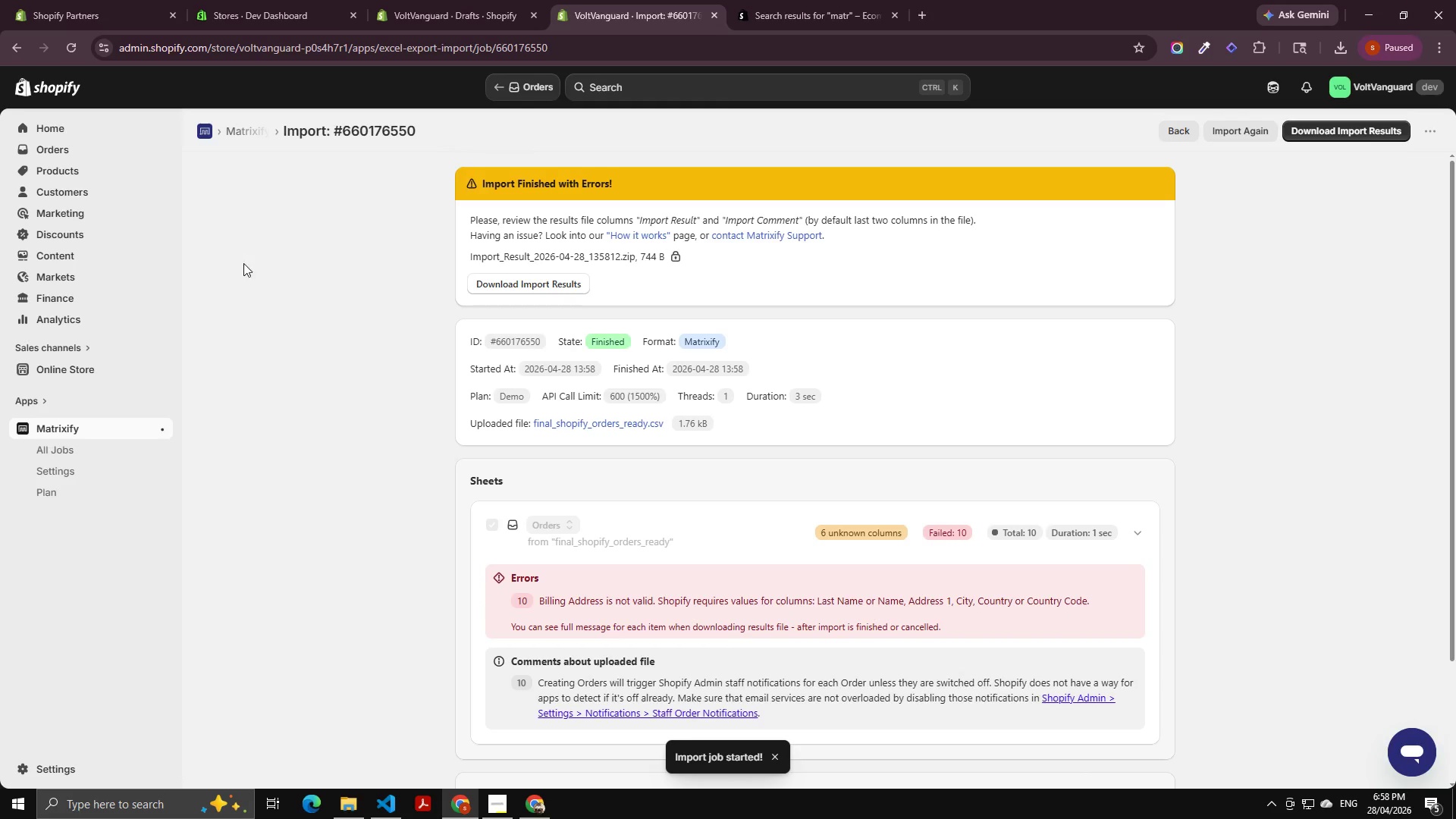 
scroll: coordinate [290, 359], scroll_direction: down, amount: 1.0
 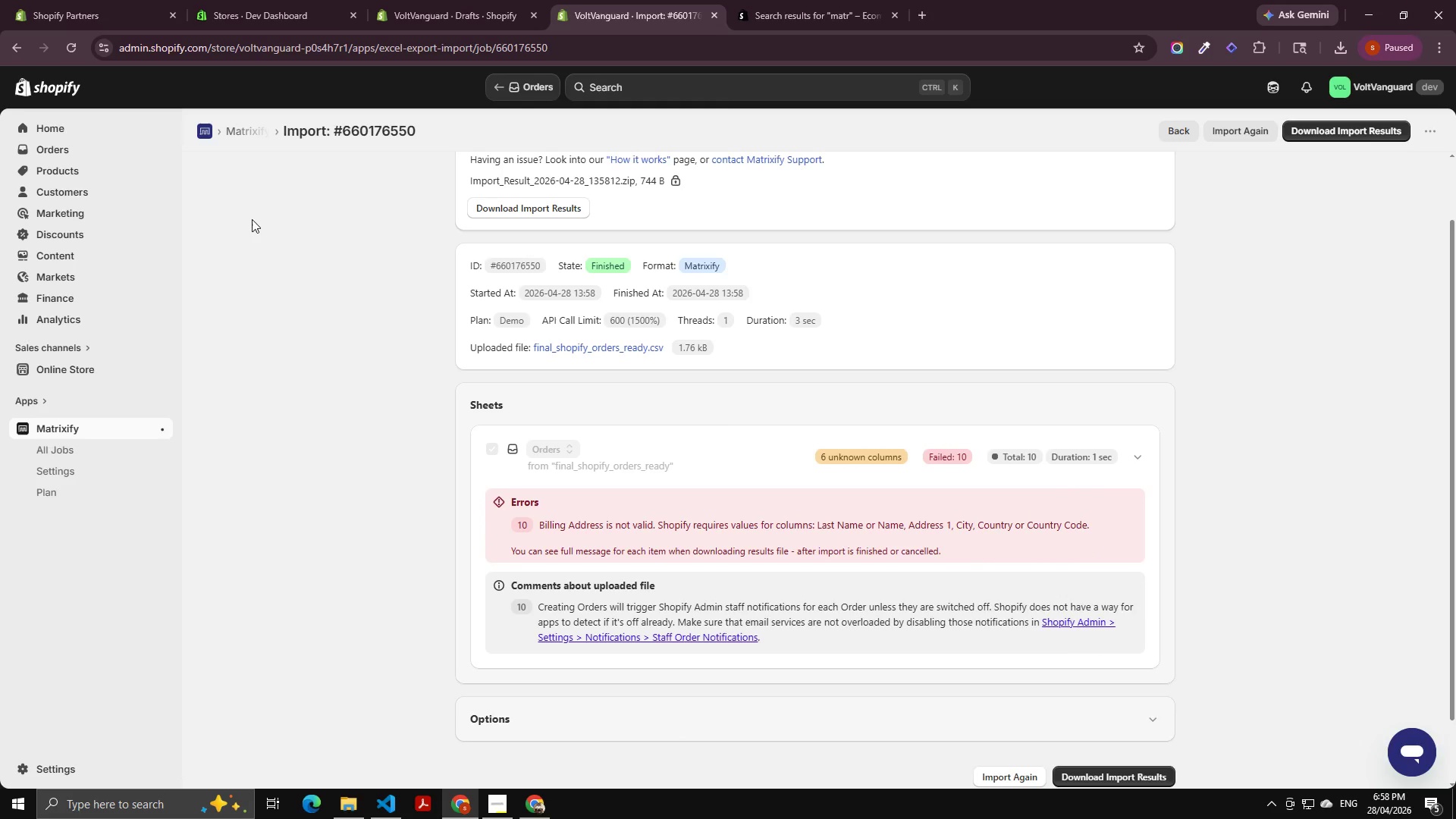 
left_click([66, 155])
 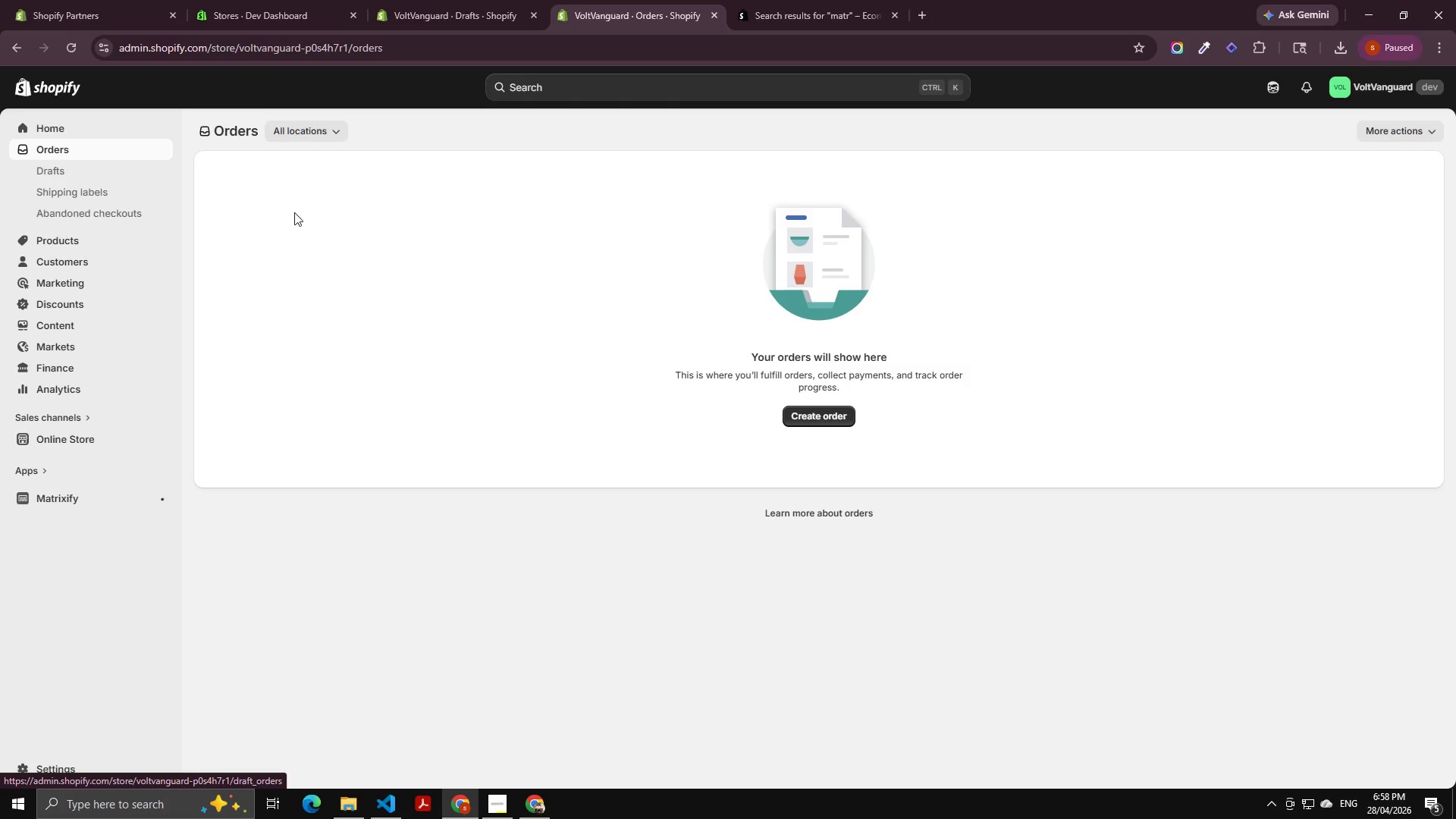 
left_click([59, 179])
 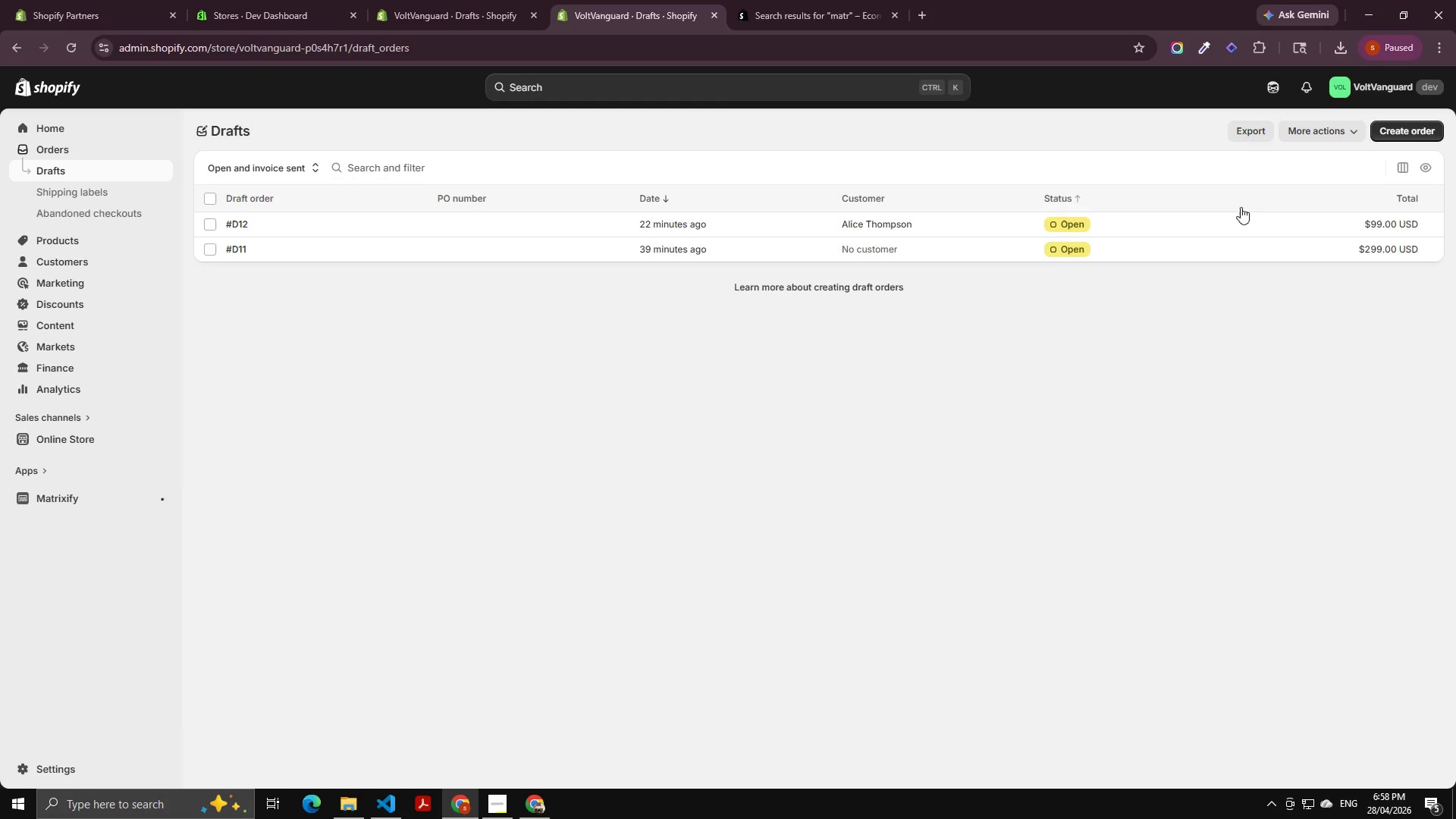 
left_click([437, 14])
 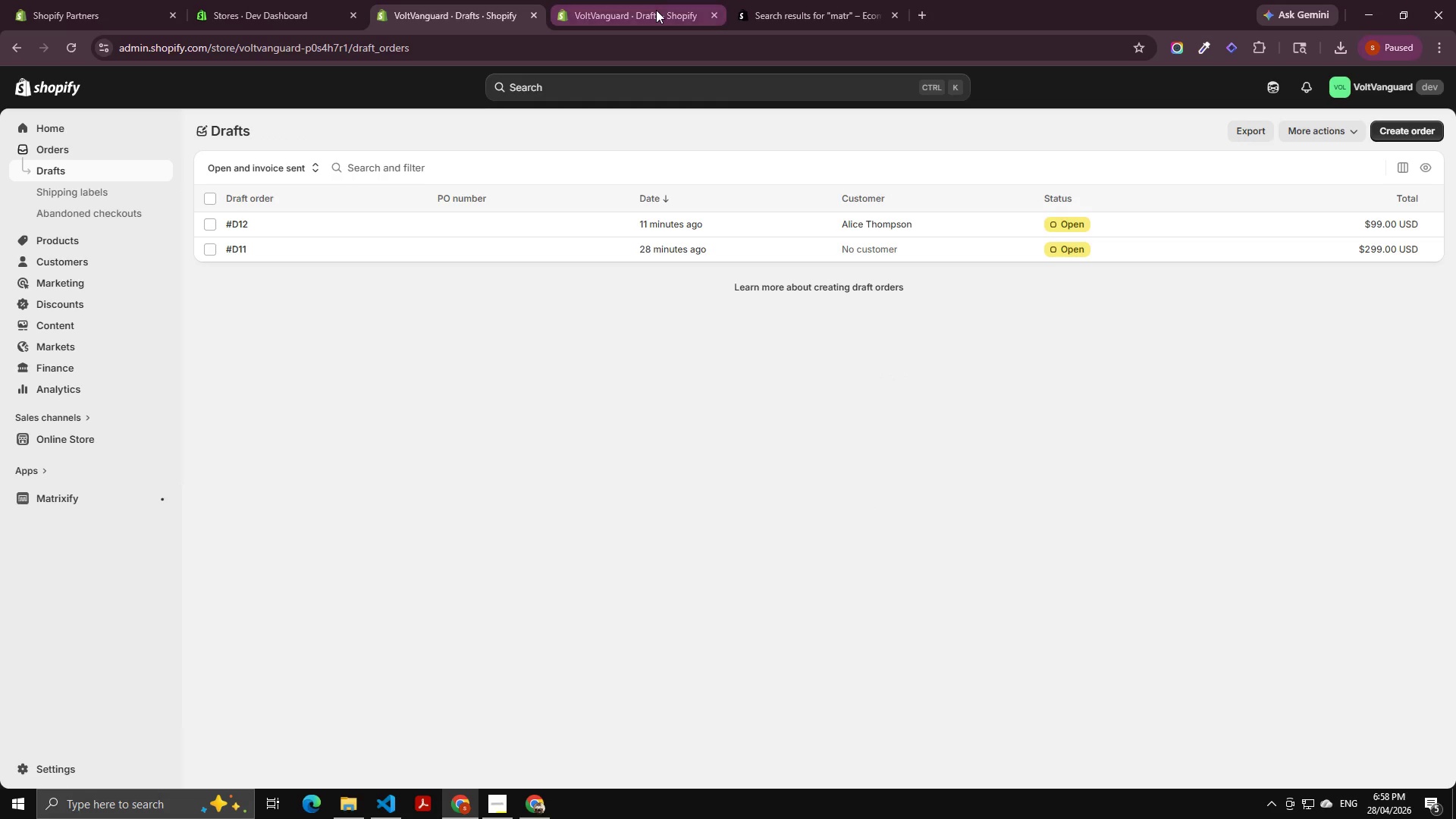 
left_click([656, 10])
 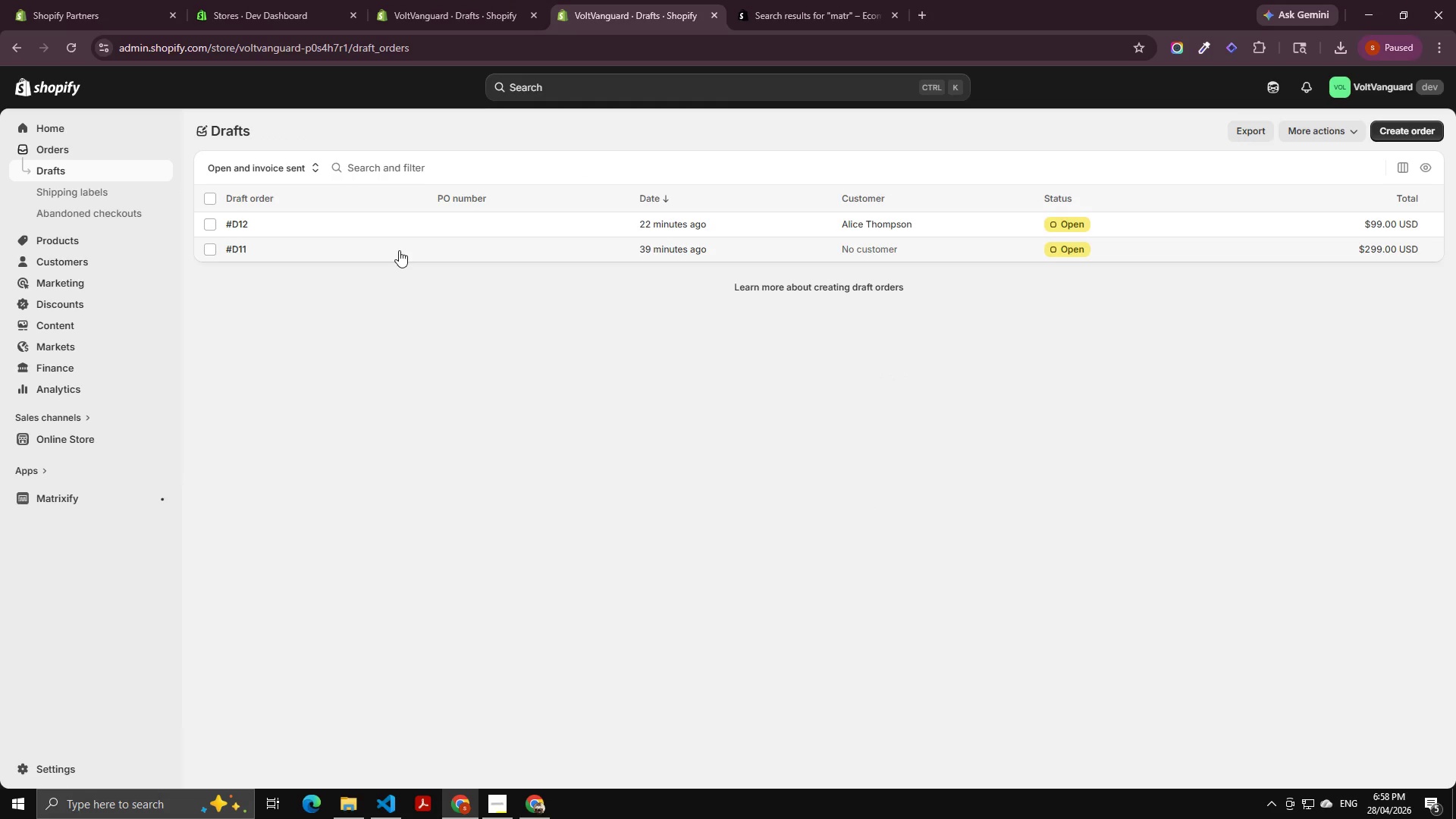 
wait(12.31)
 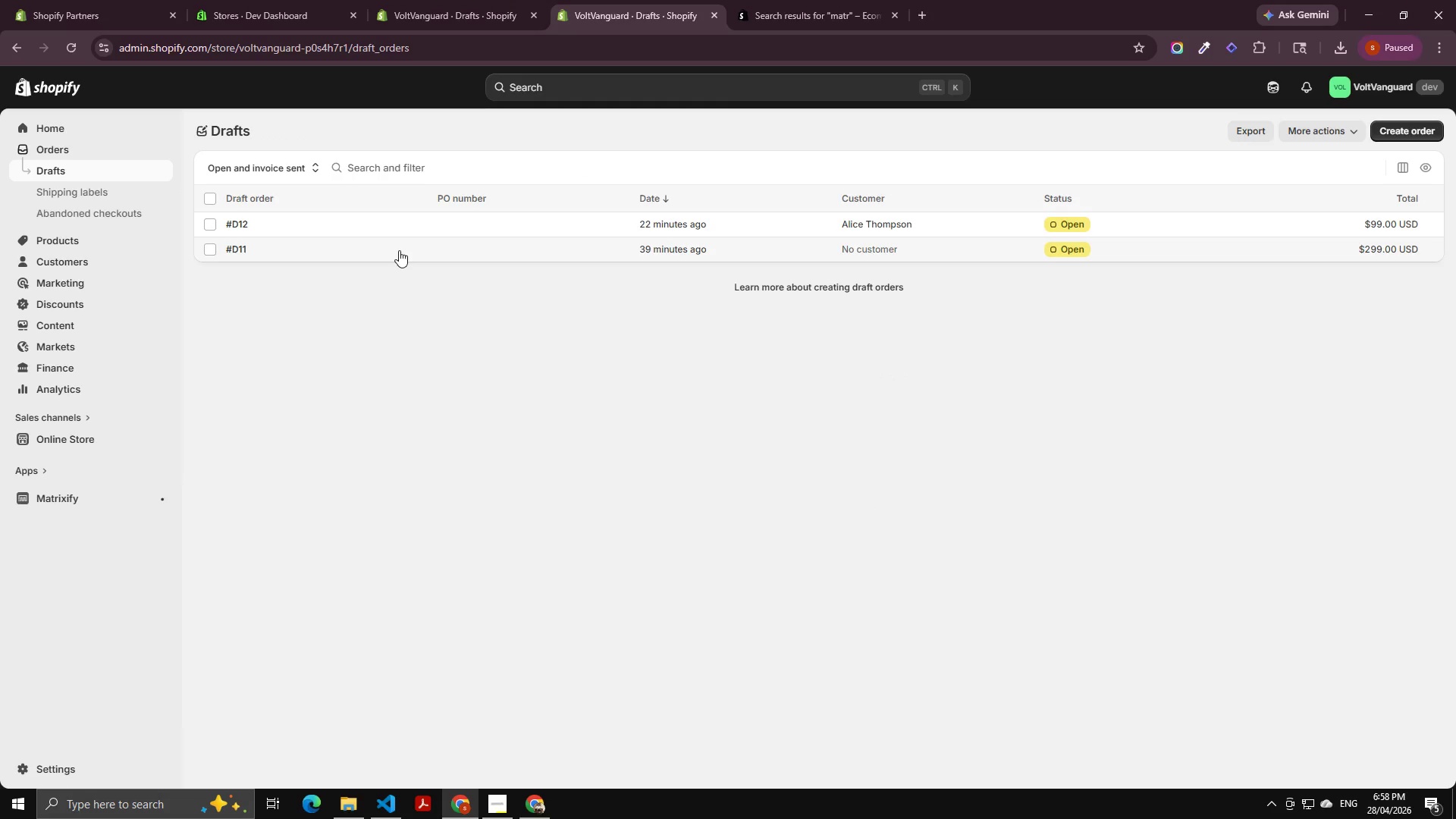 
left_click([90, 152])
 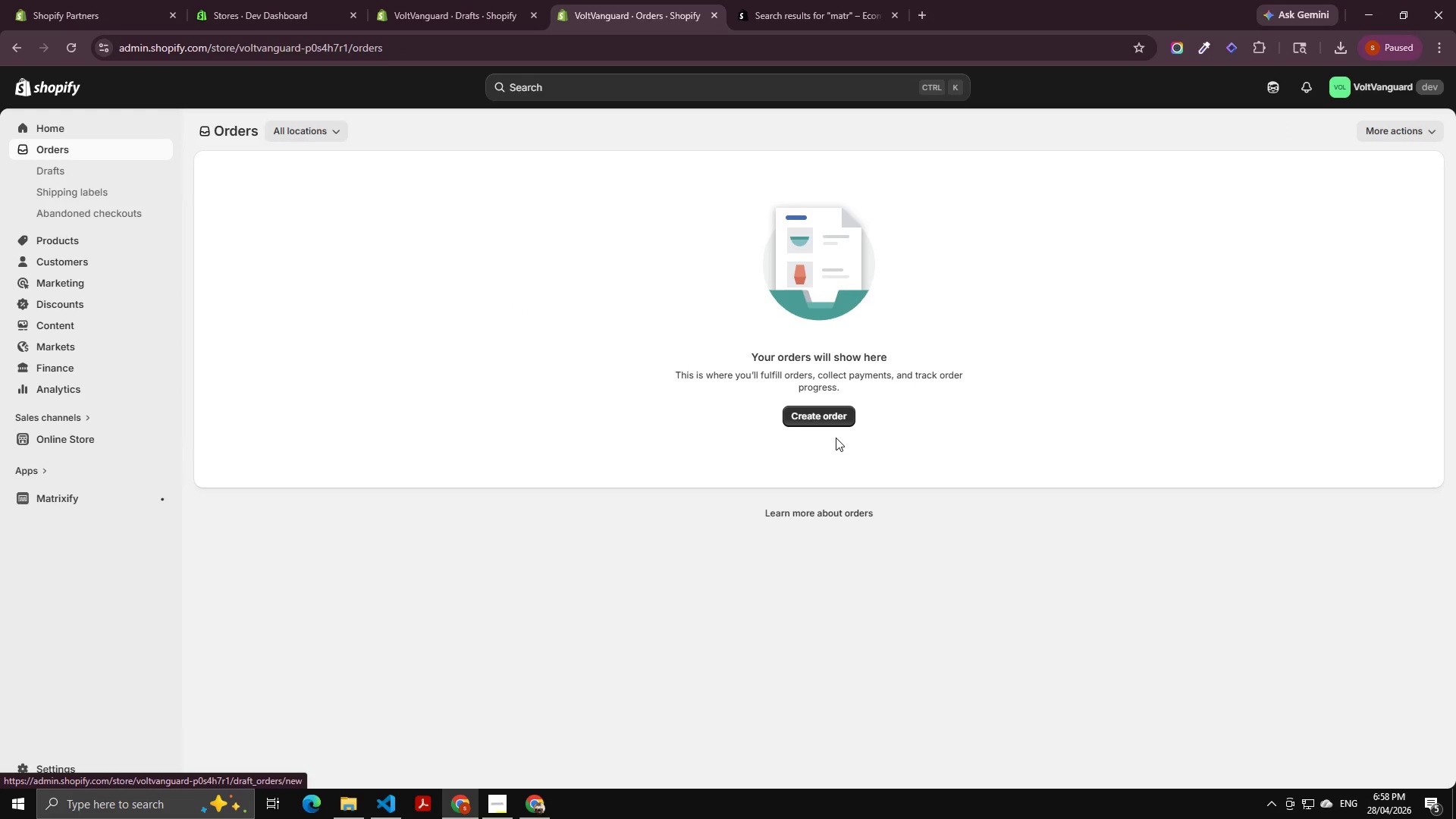 
left_click([811, 419])
 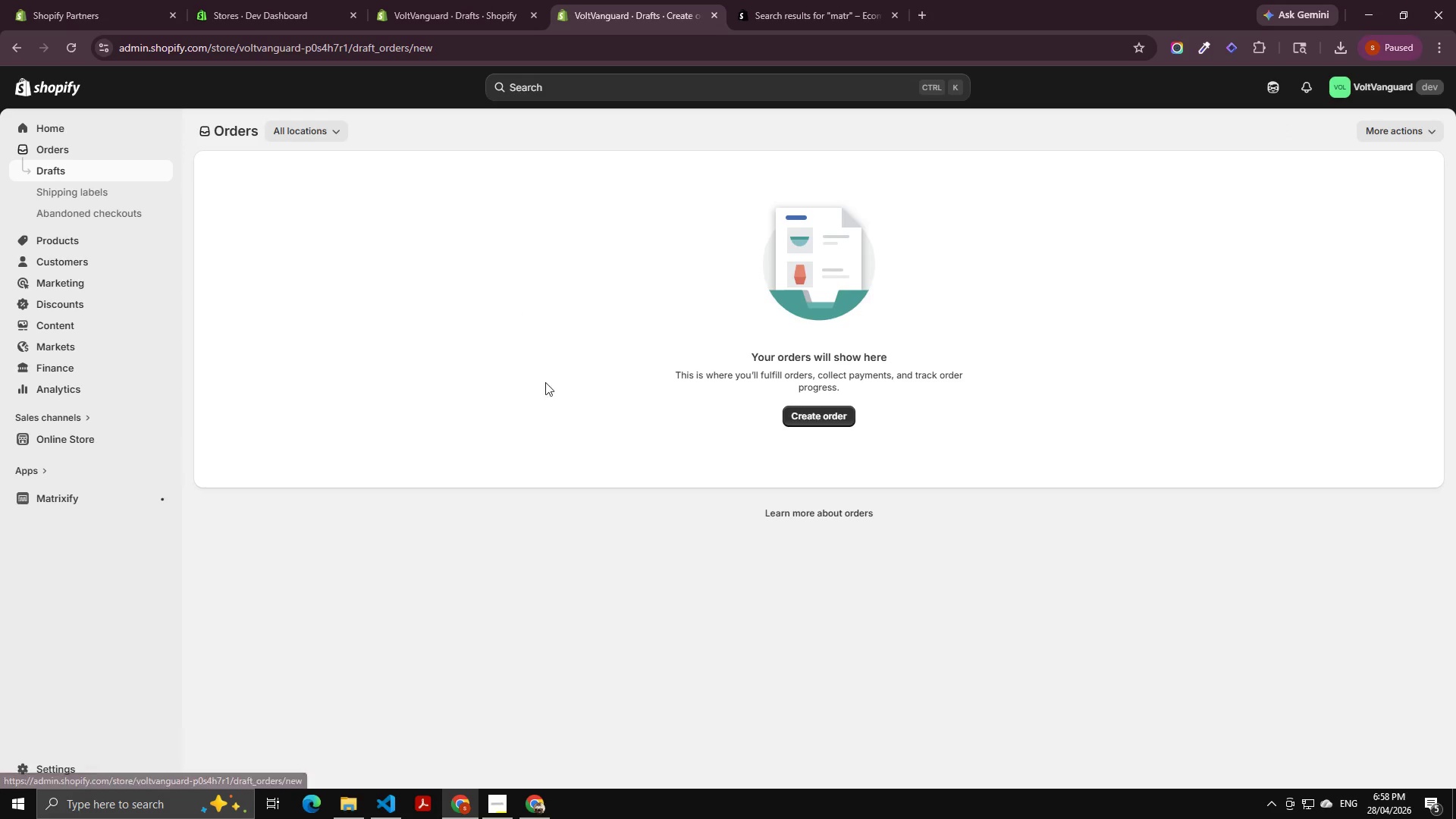 
mouse_move([479, 344])
 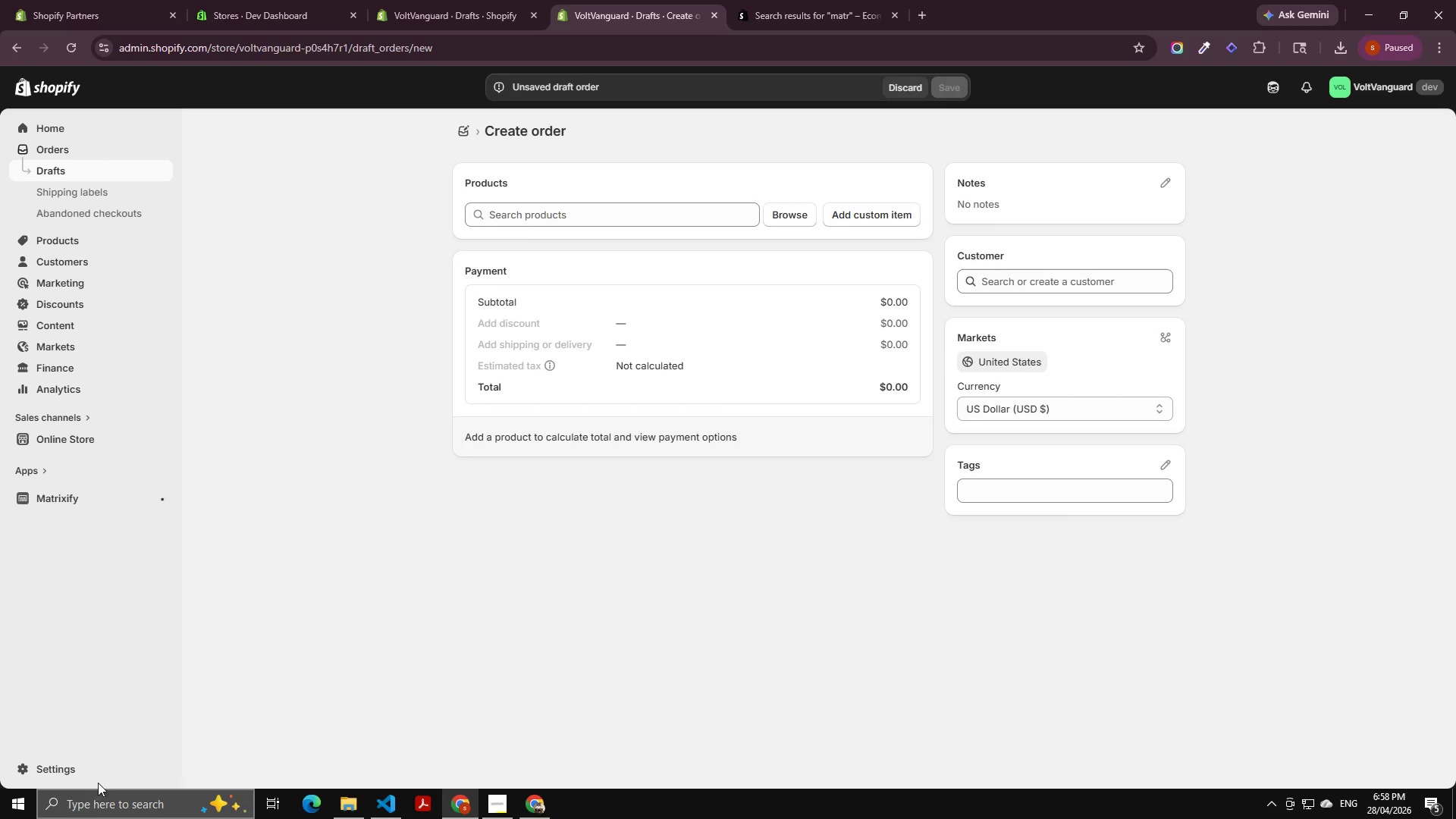 
left_click([42, 767])
 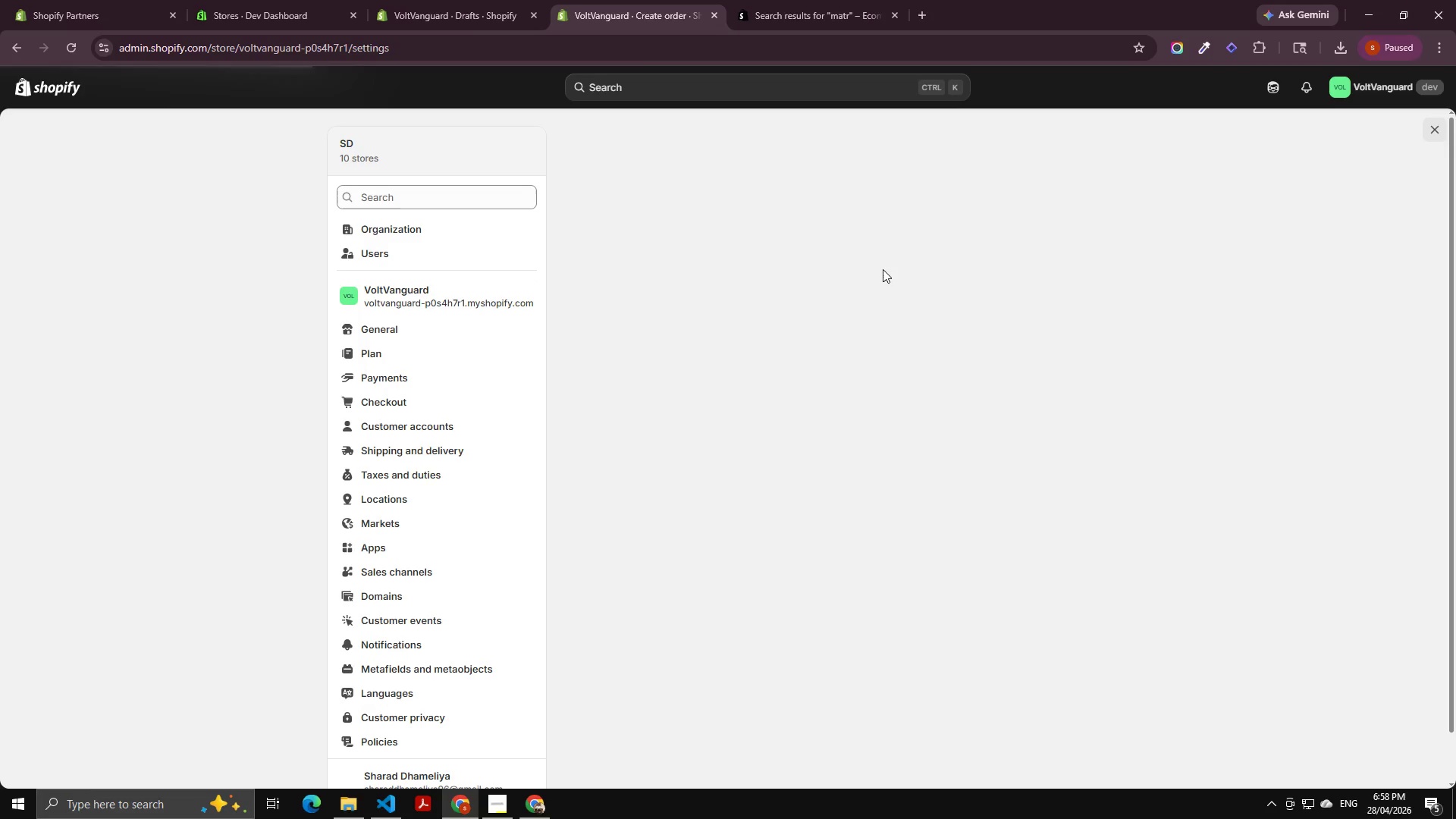 
scroll: coordinate [761, 463], scroll_direction: down, amount: 35.0
 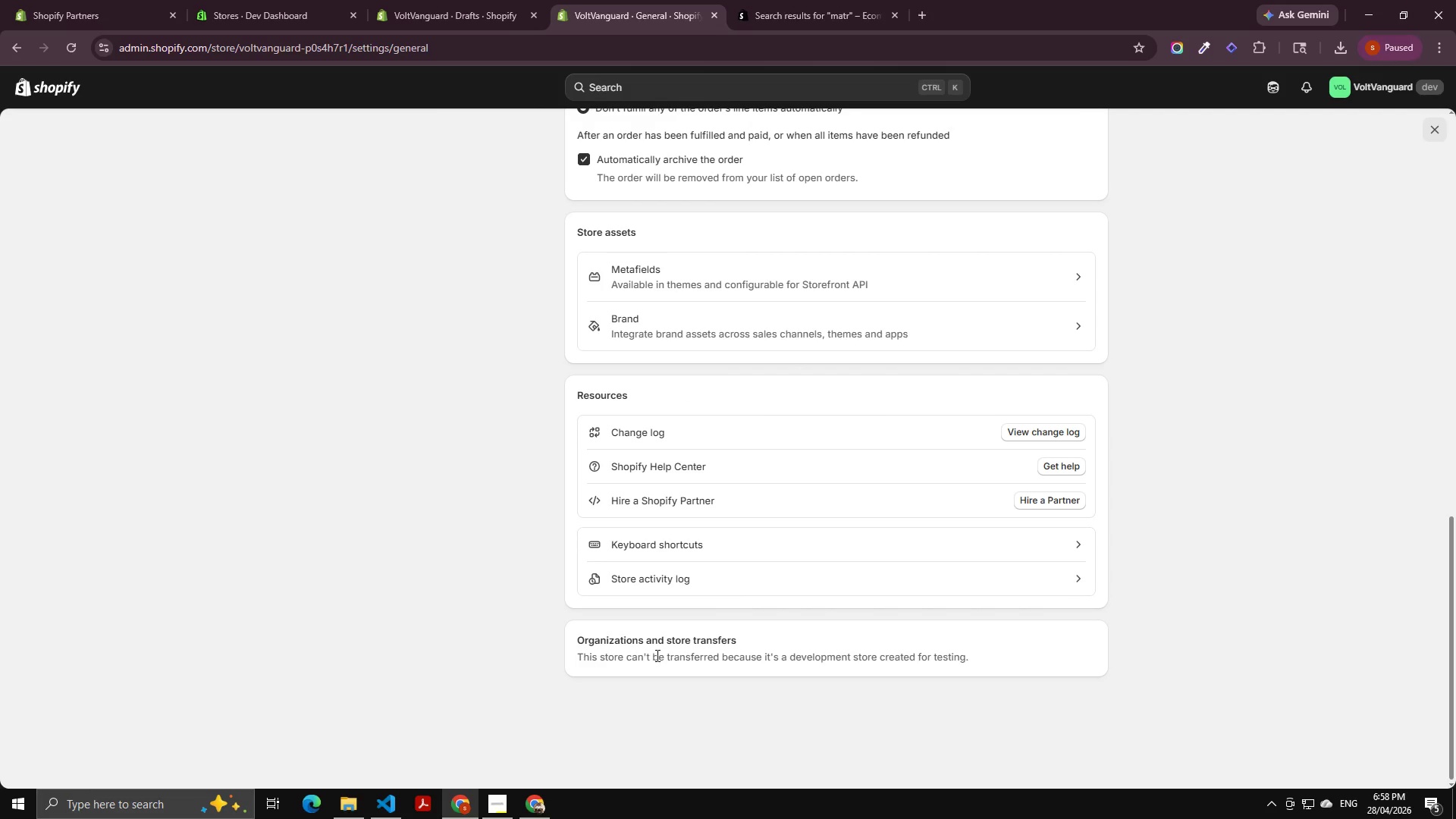 
scroll: coordinate [738, 534], scroll_direction: up, amount: 7.0
 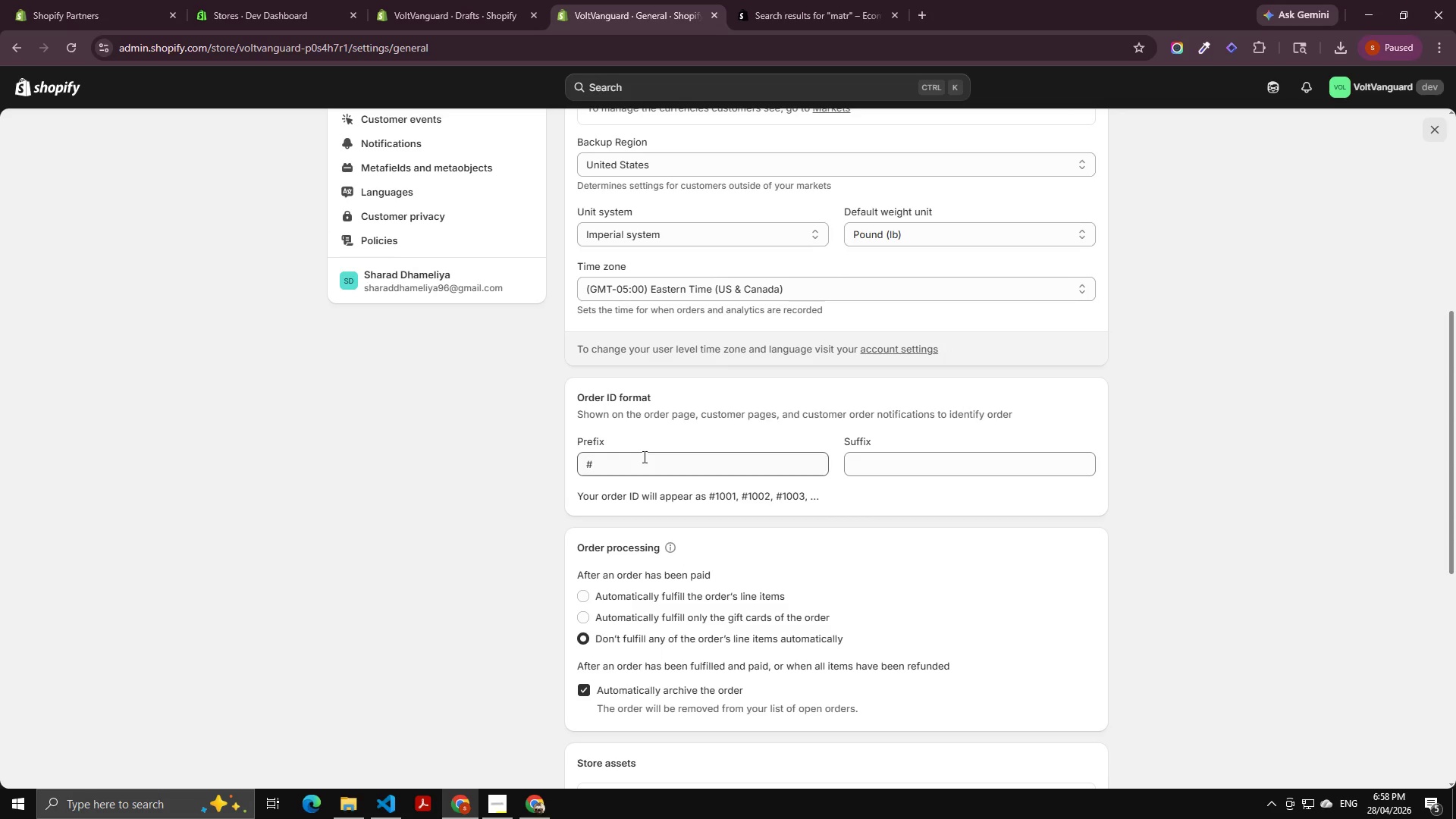 
left_click([643, 457])
 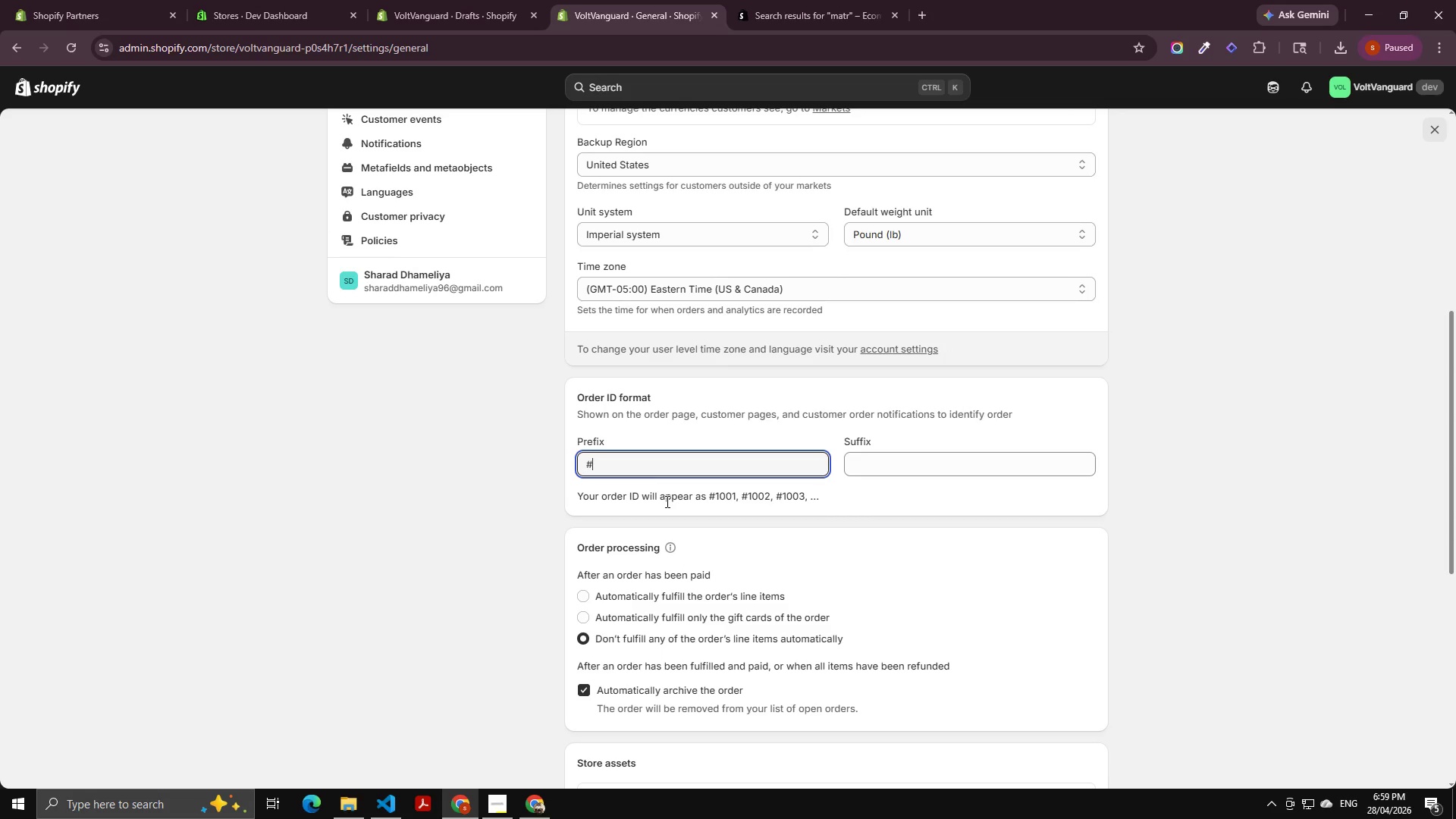 
key(Numpad1)
 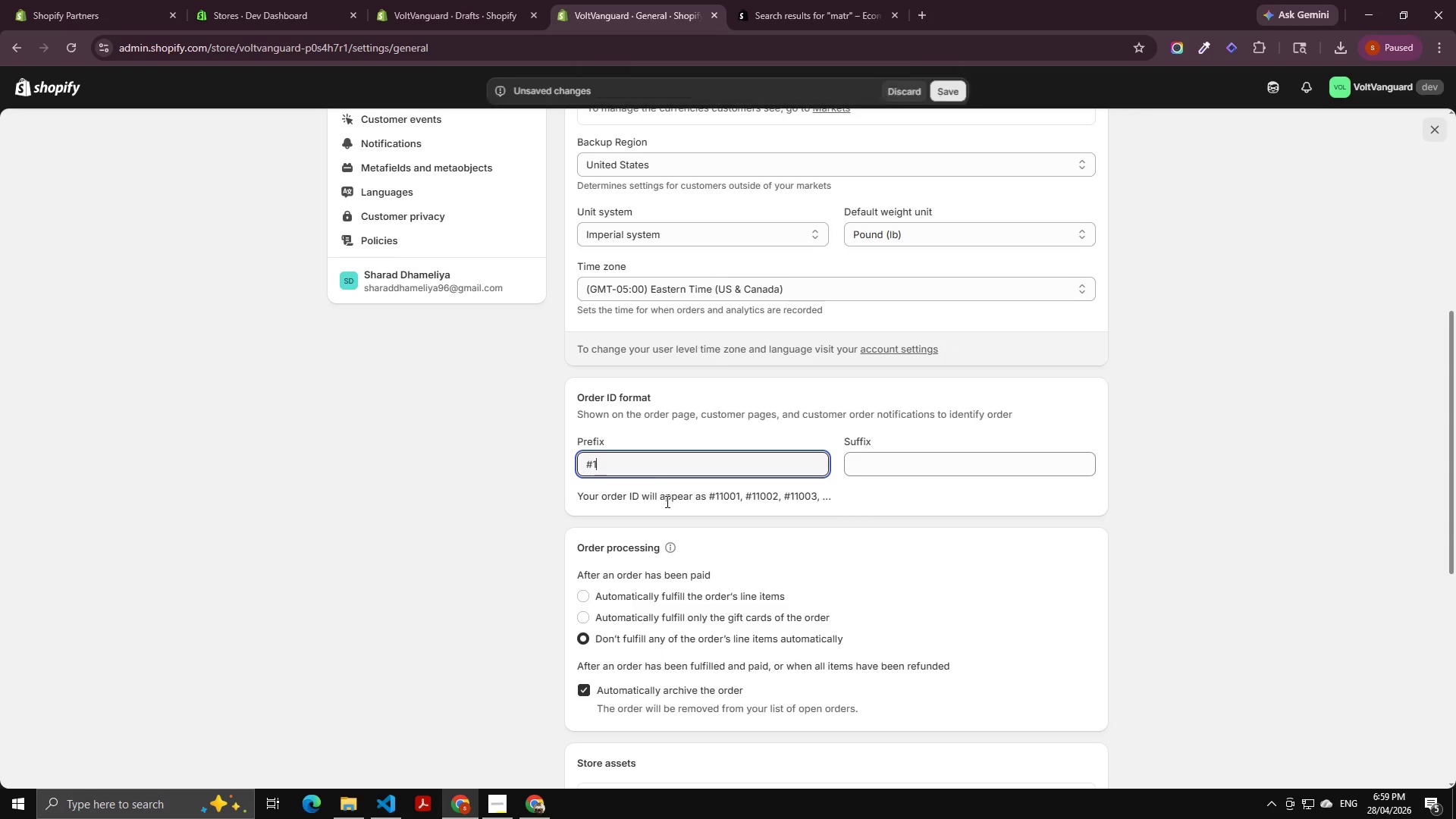 
key(Numpad0)
 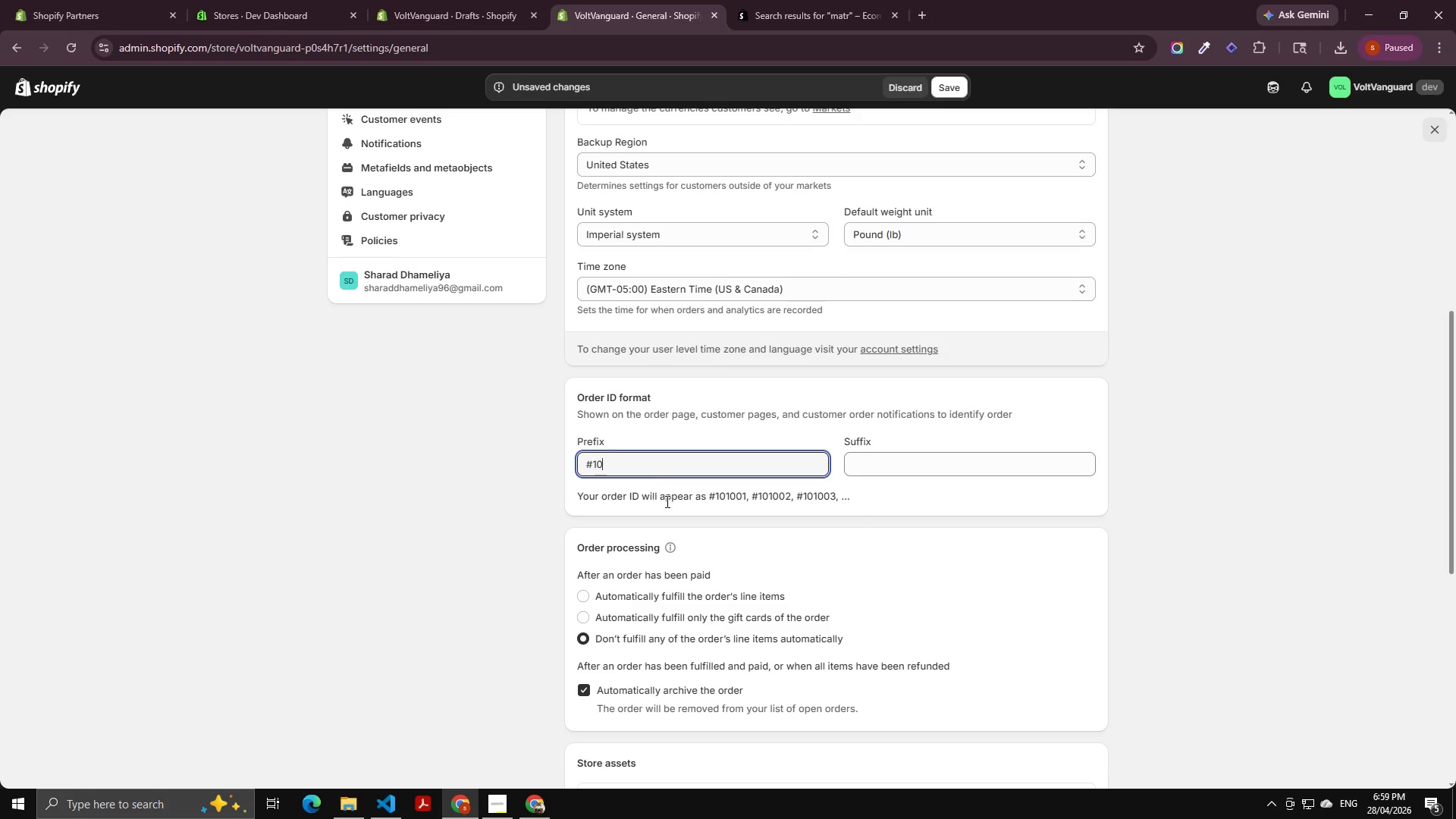 
key(Numpad0)
 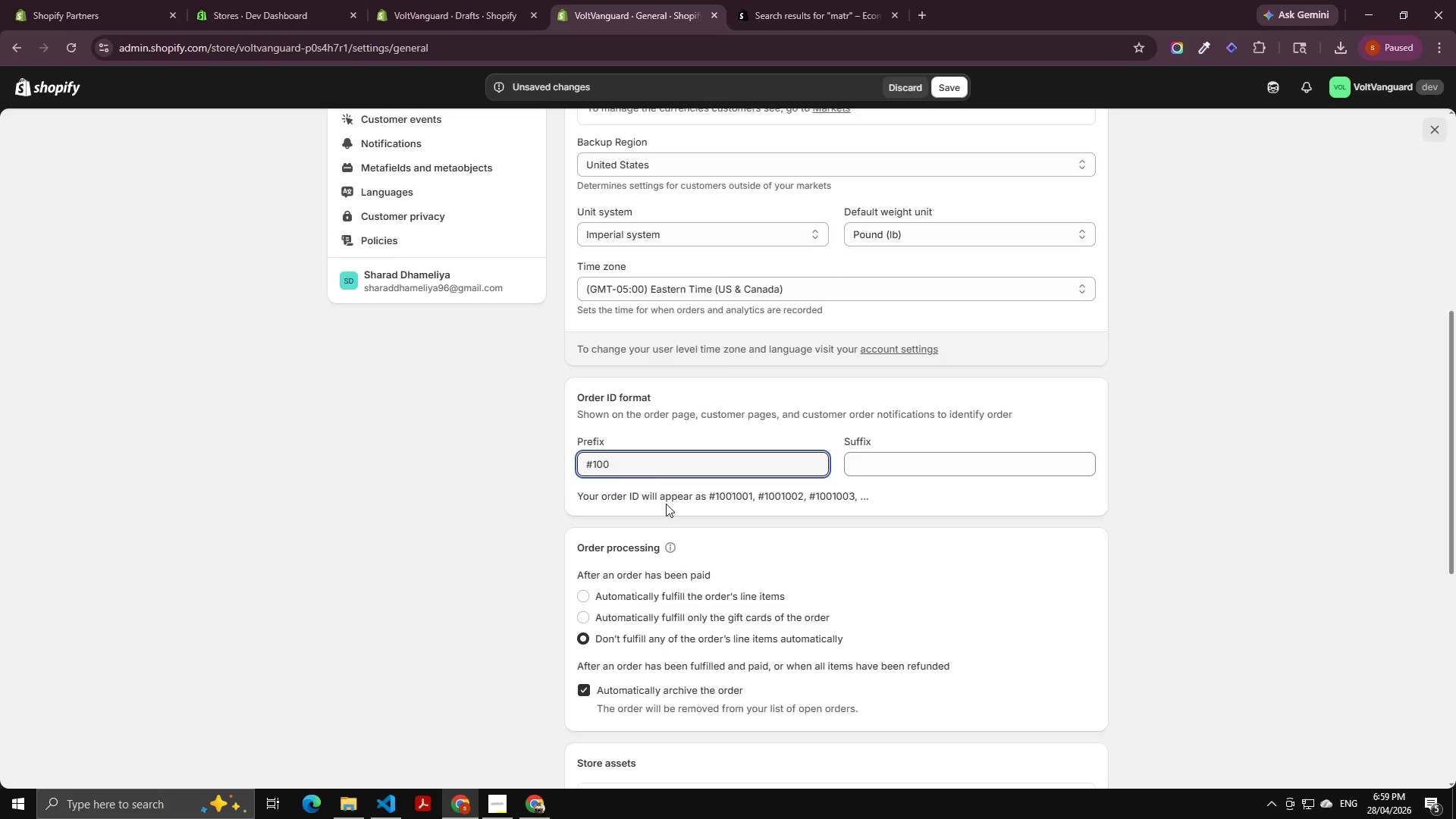 
key(Backspace)
 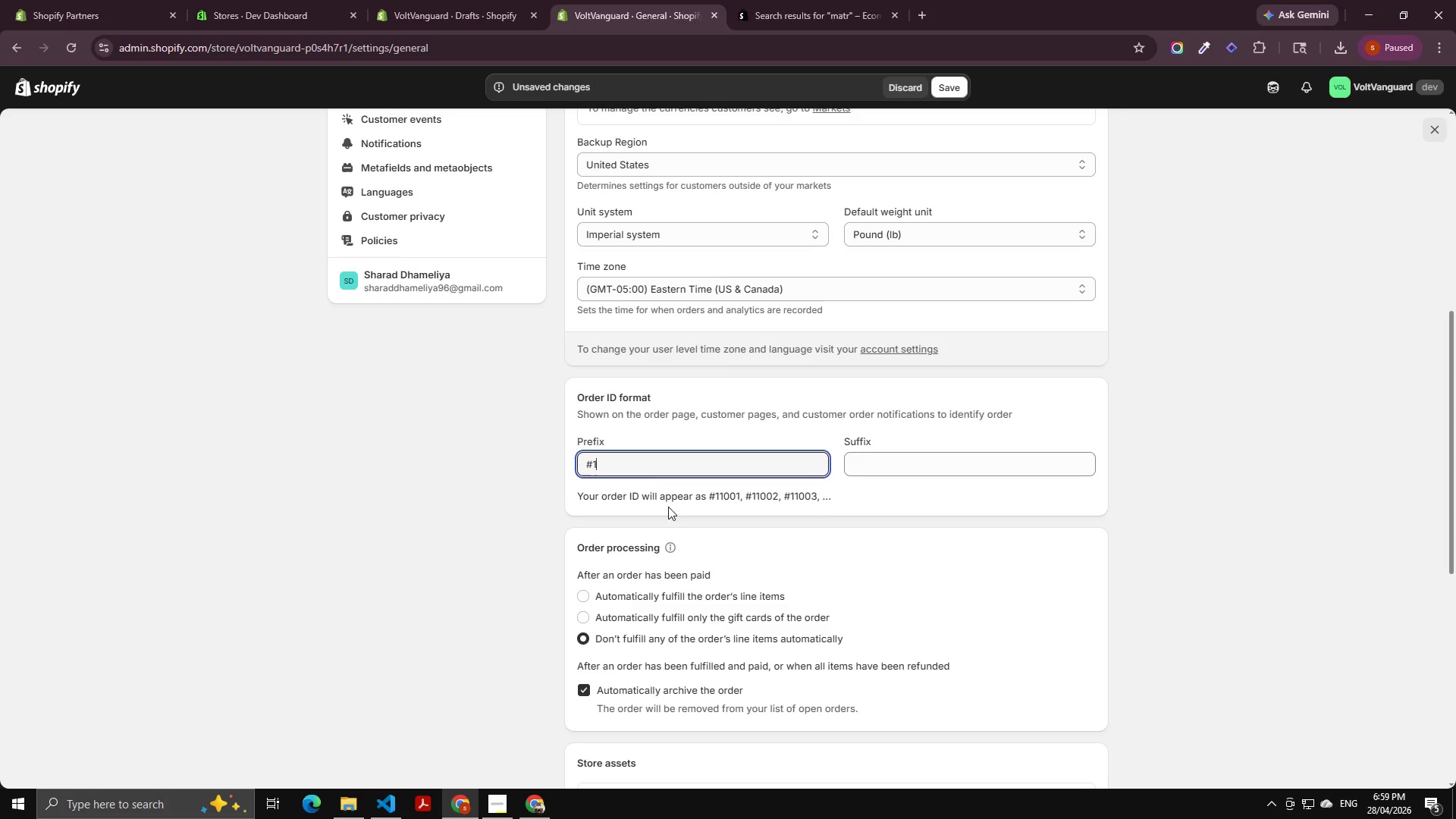 
key(Backspace)
 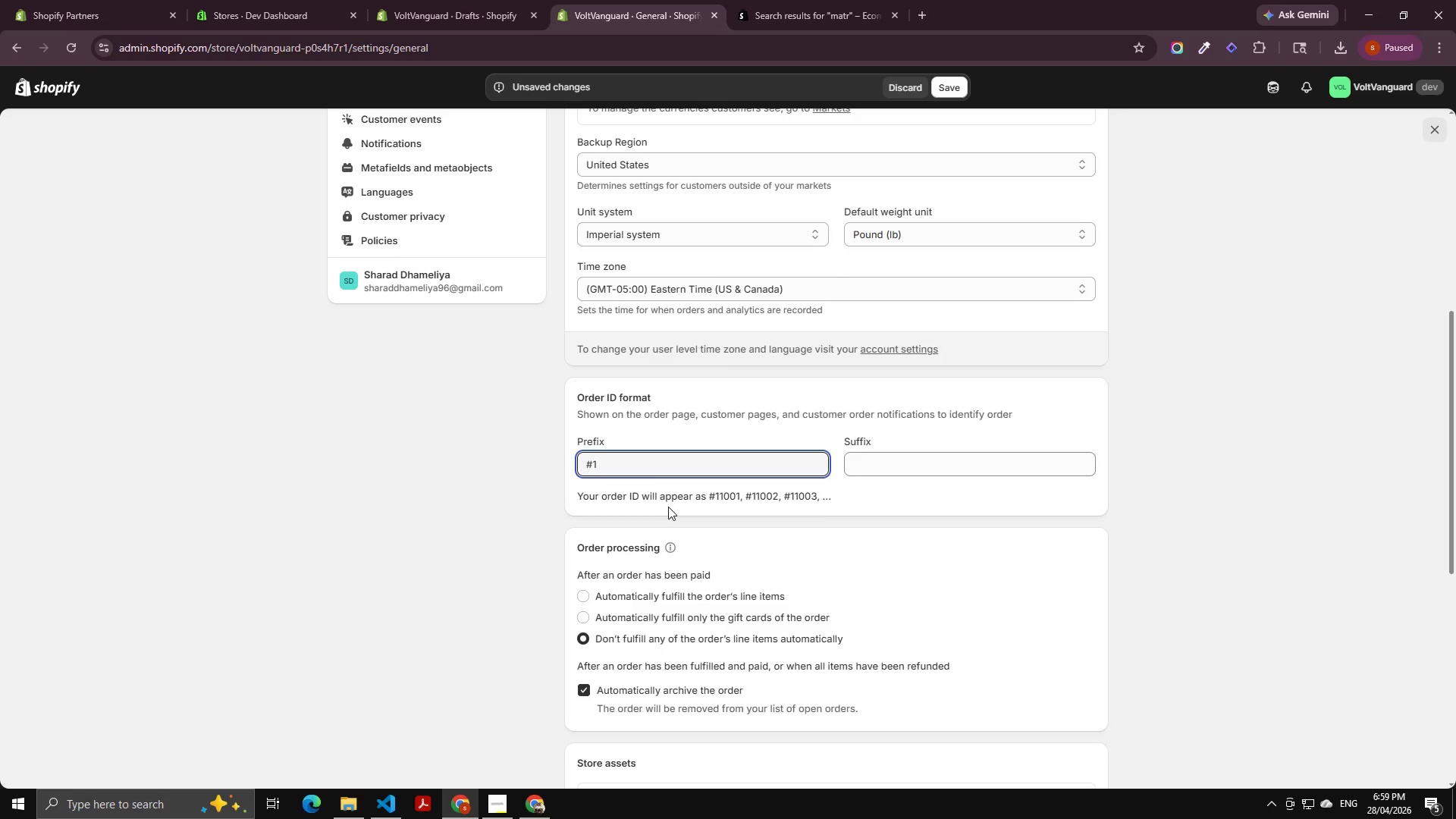 
key(Backspace)
 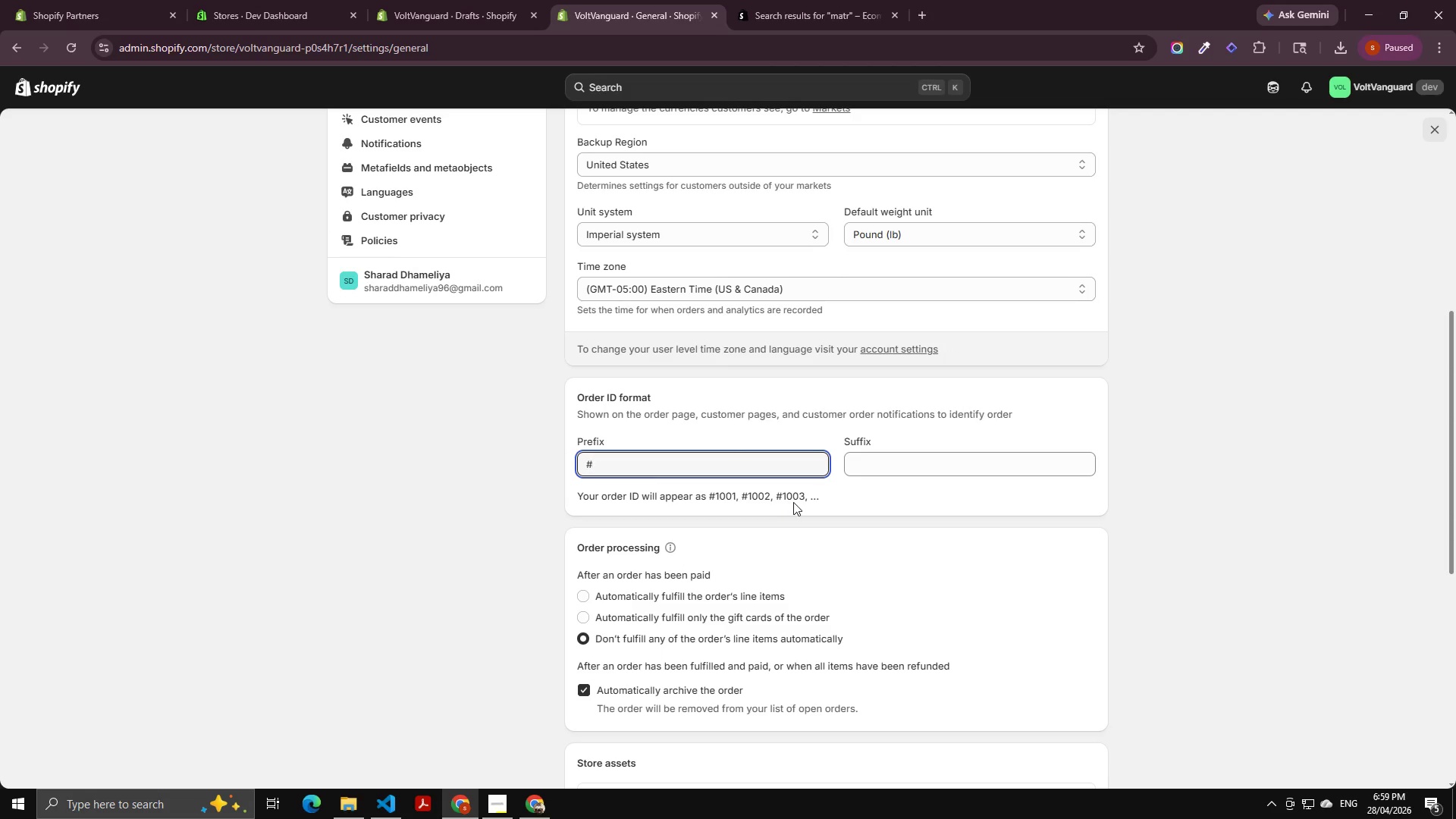 
left_click([749, 493])
 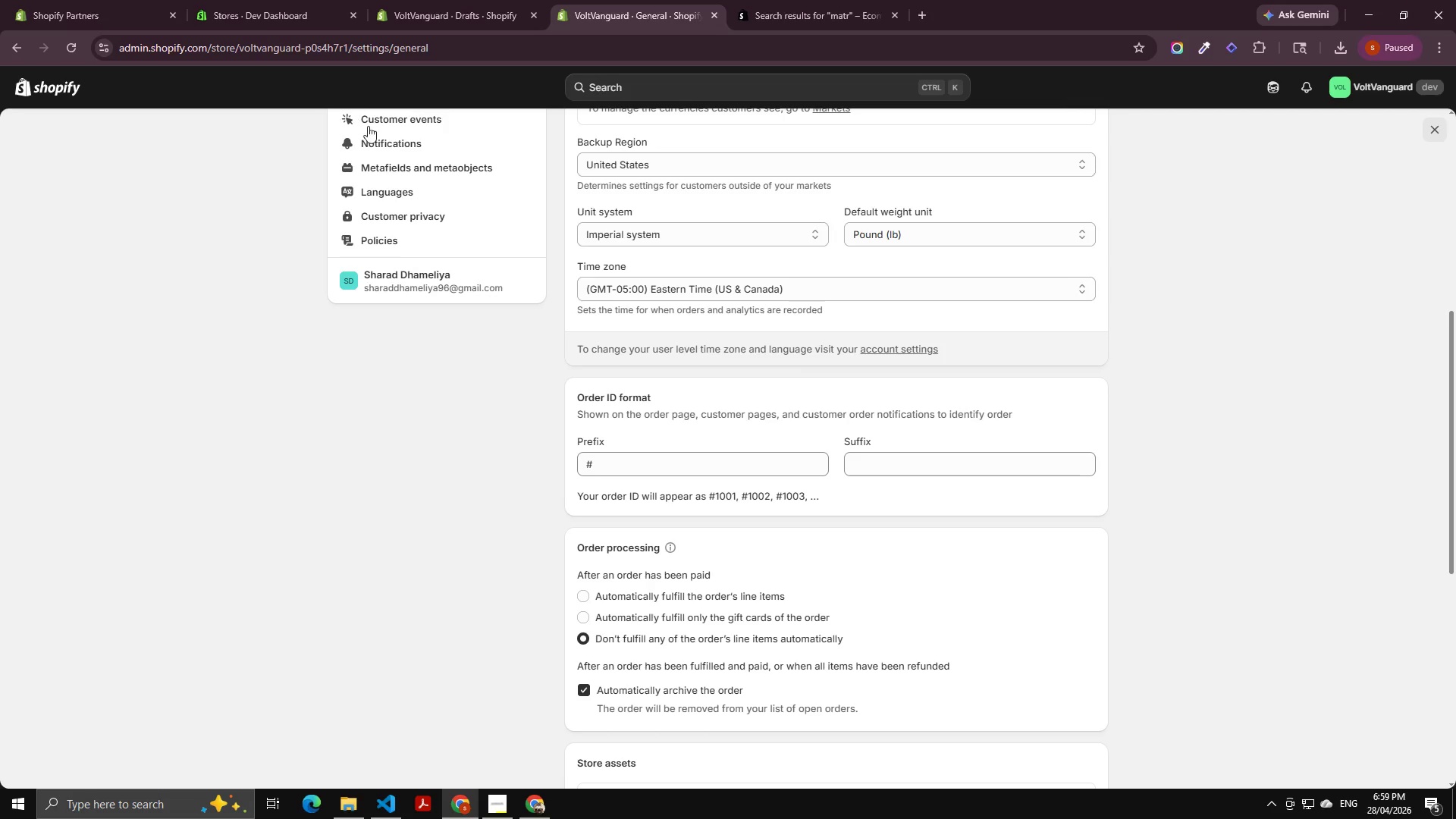 
wait(5.52)
 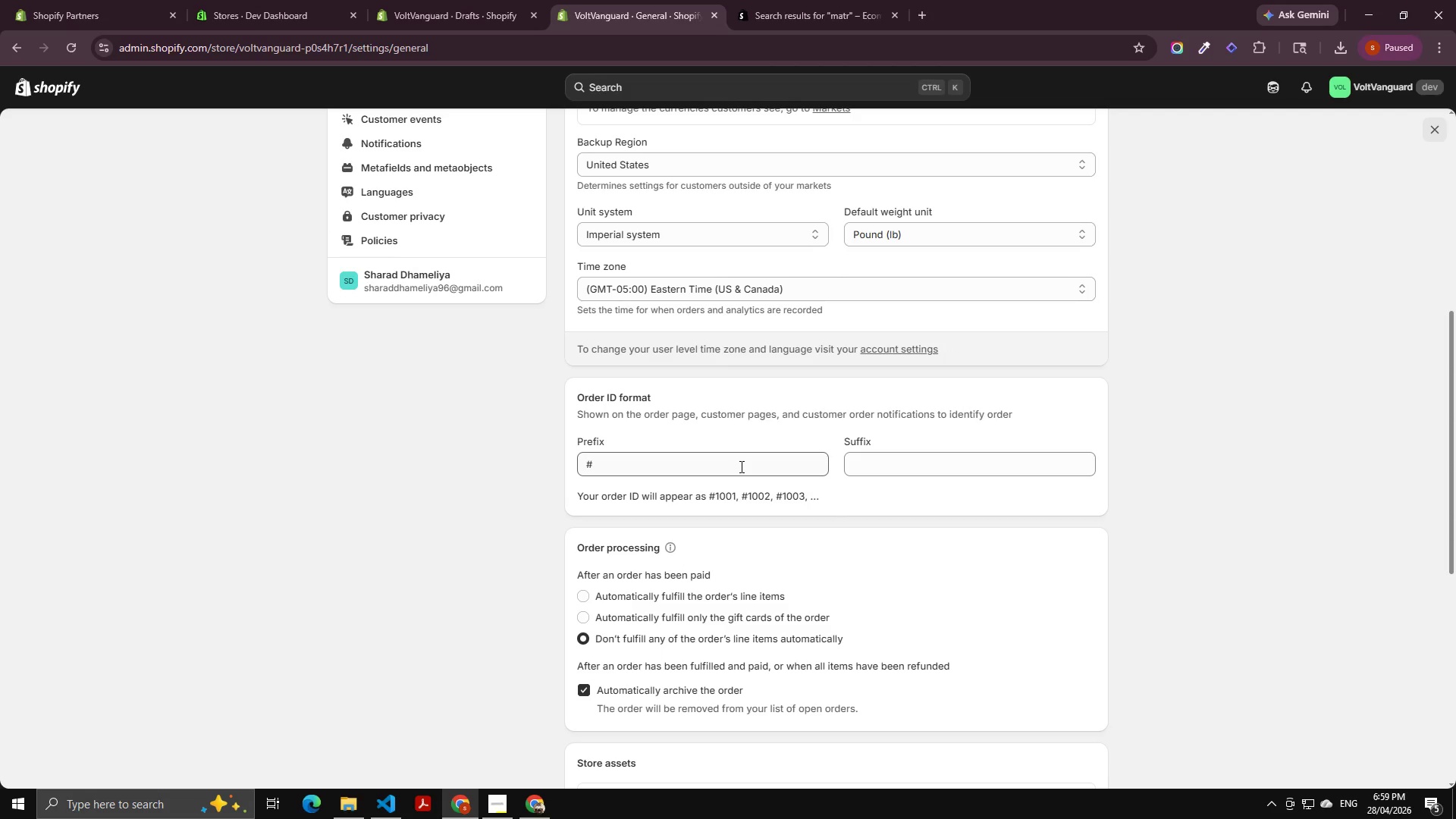 
left_click([431, 0])
 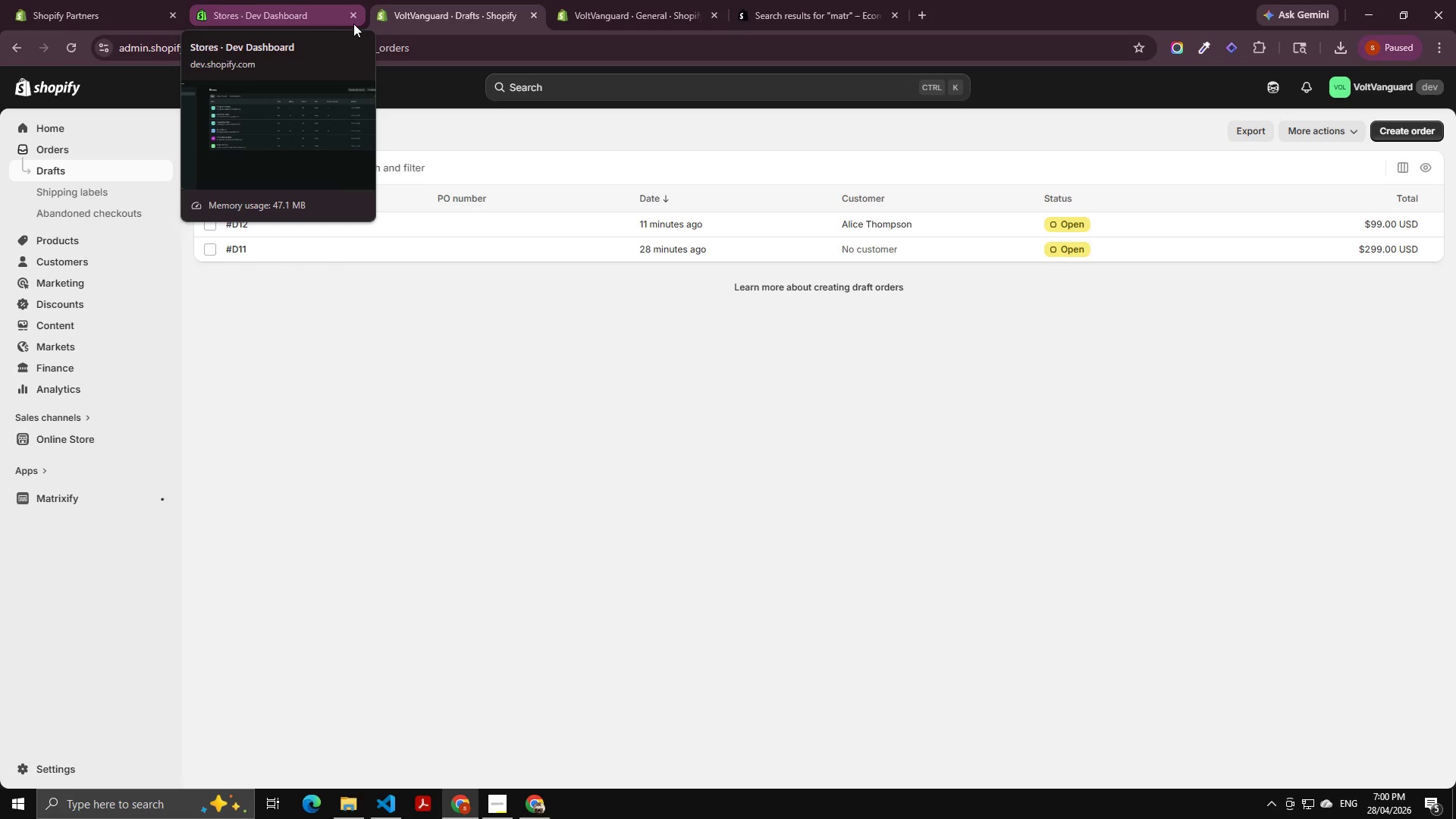 
wait(86.23)
 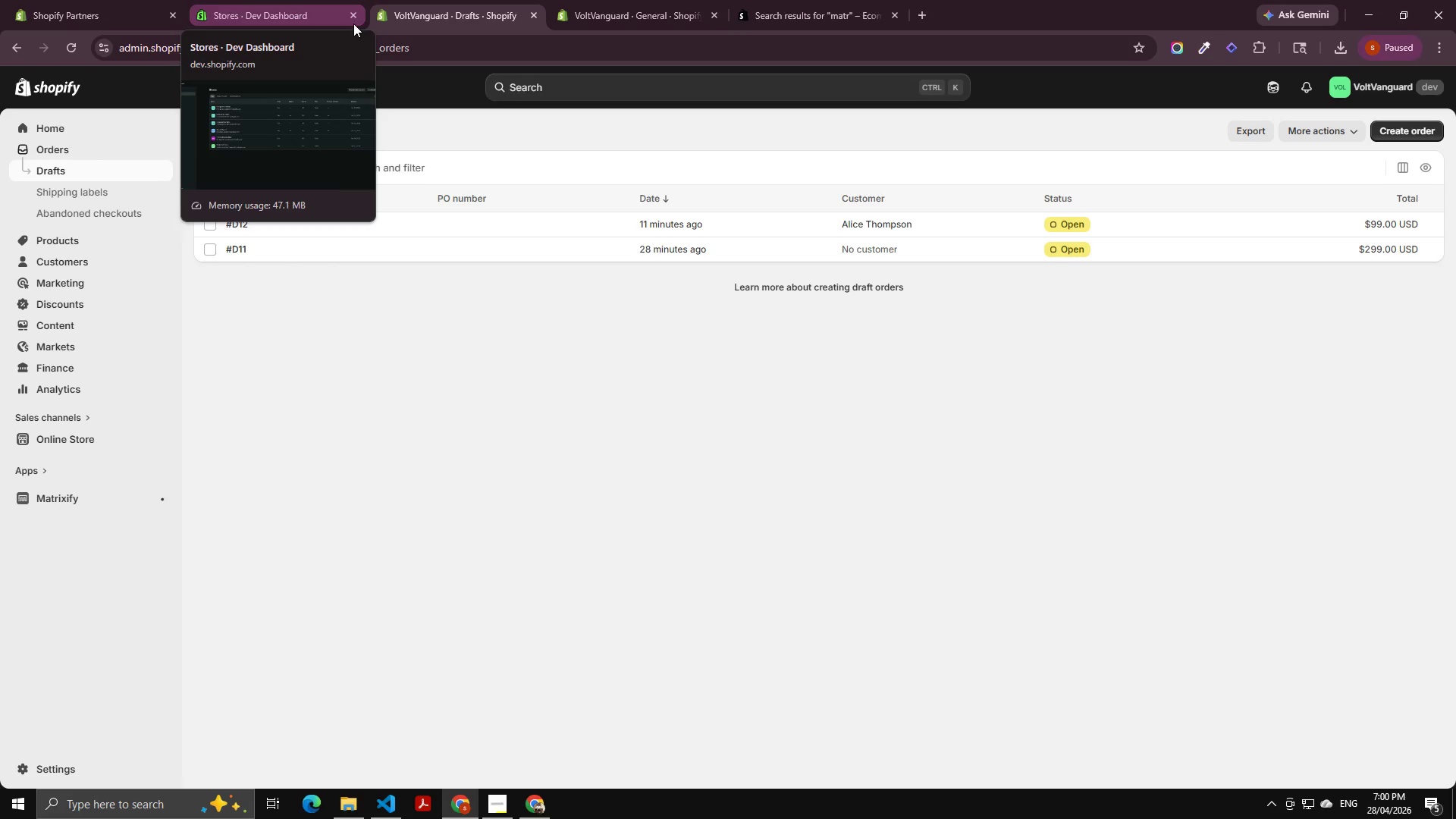 
double_click([673, 0])
 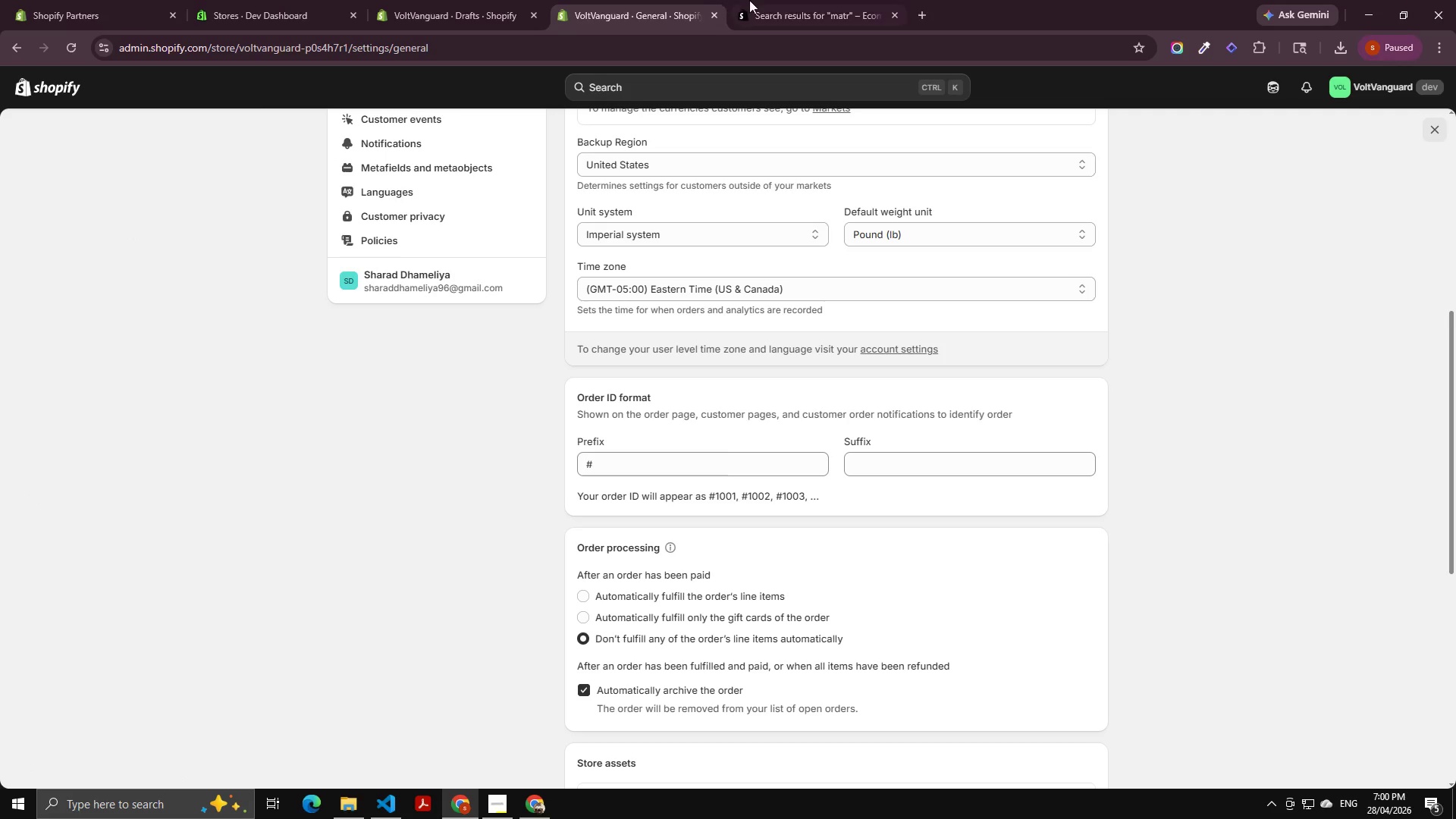 
triple_click([827, 0])
 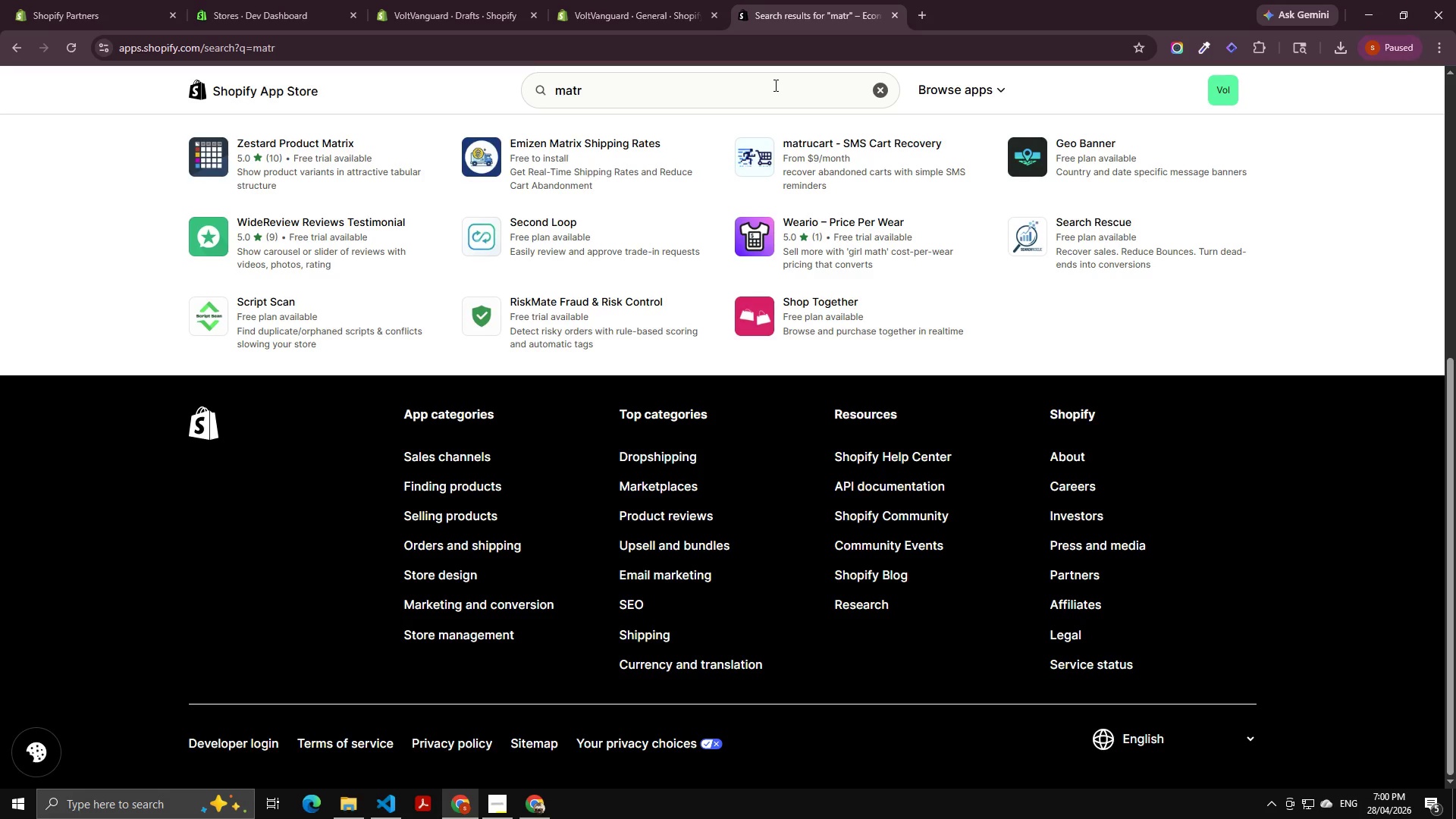 
scroll: coordinate [488, 329], scroll_direction: up, amount: 12.0
 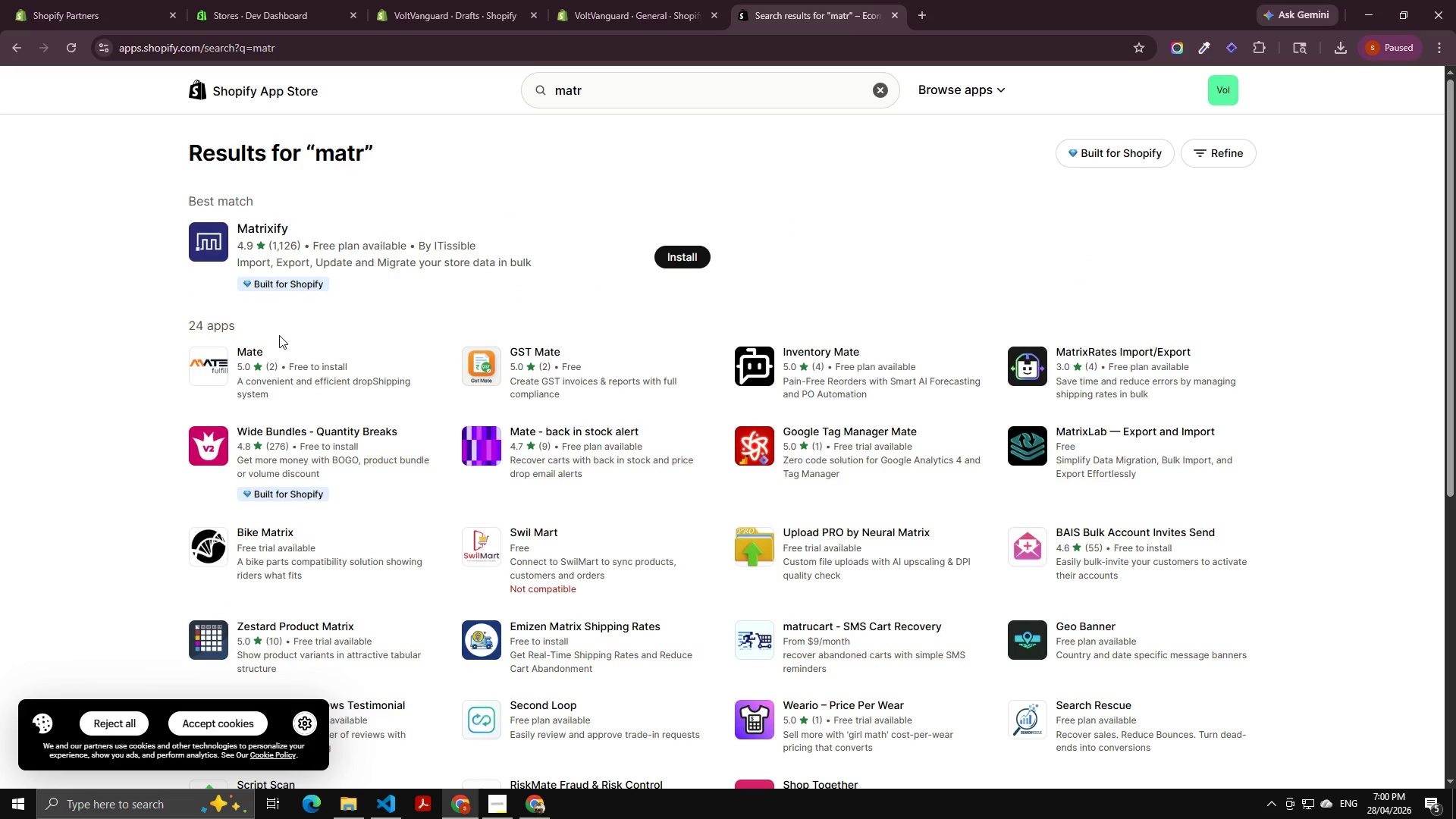 
wait(6.99)
 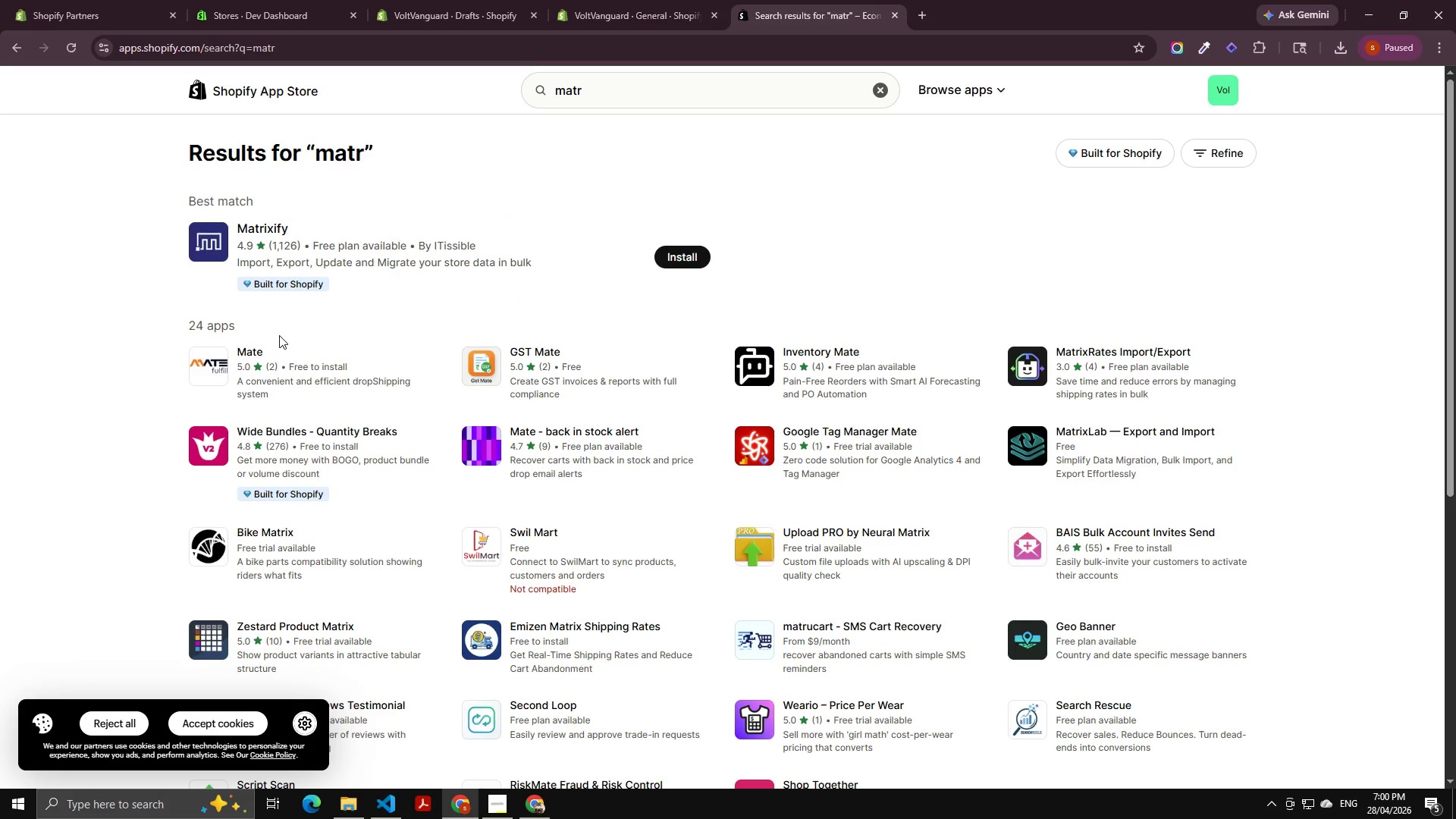 
scroll: coordinate [504, 187], scroll_direction: up, amount: 5.0
 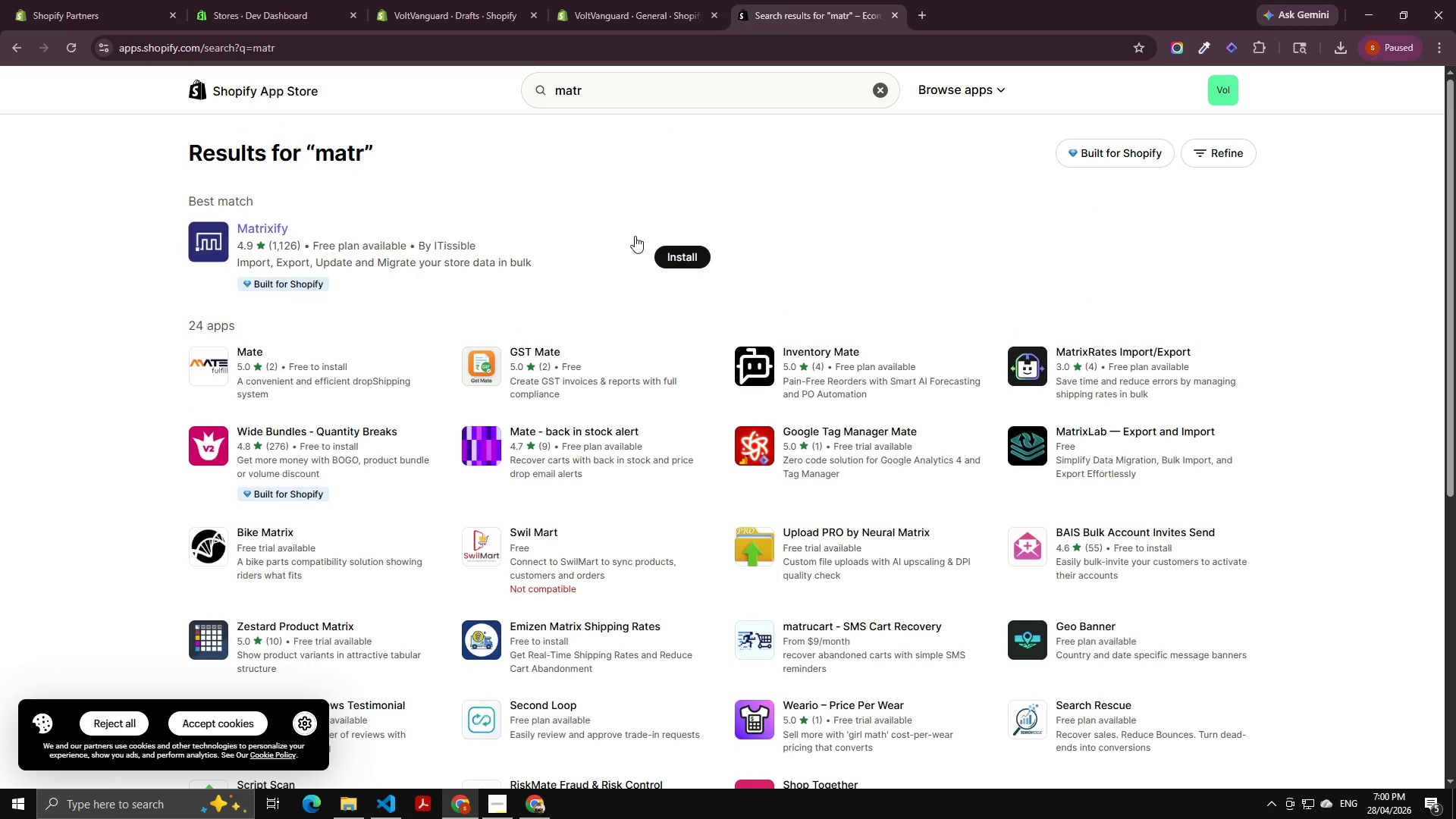 
double_click([582, 210])
 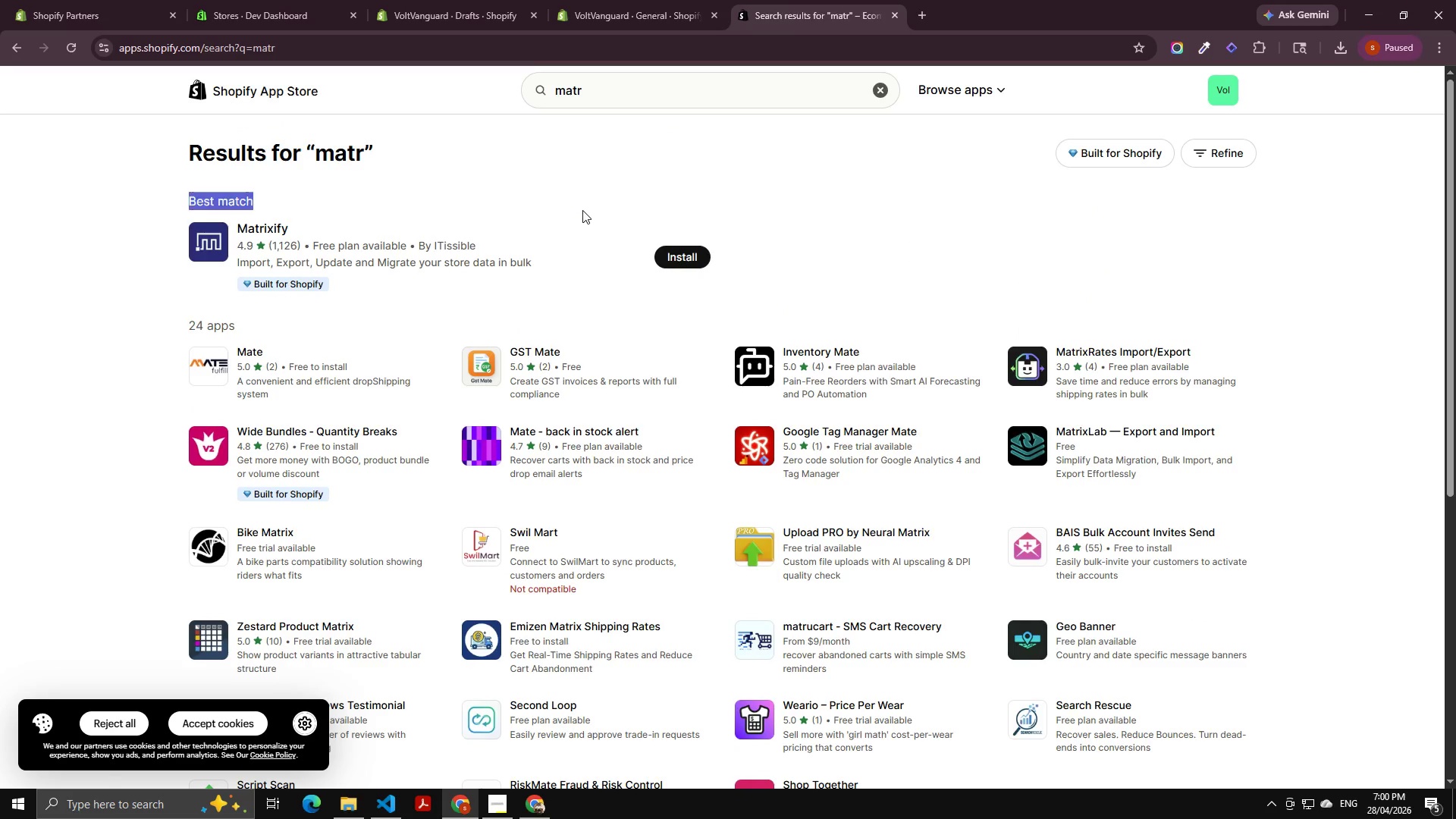 
triple_click([582, 210])
 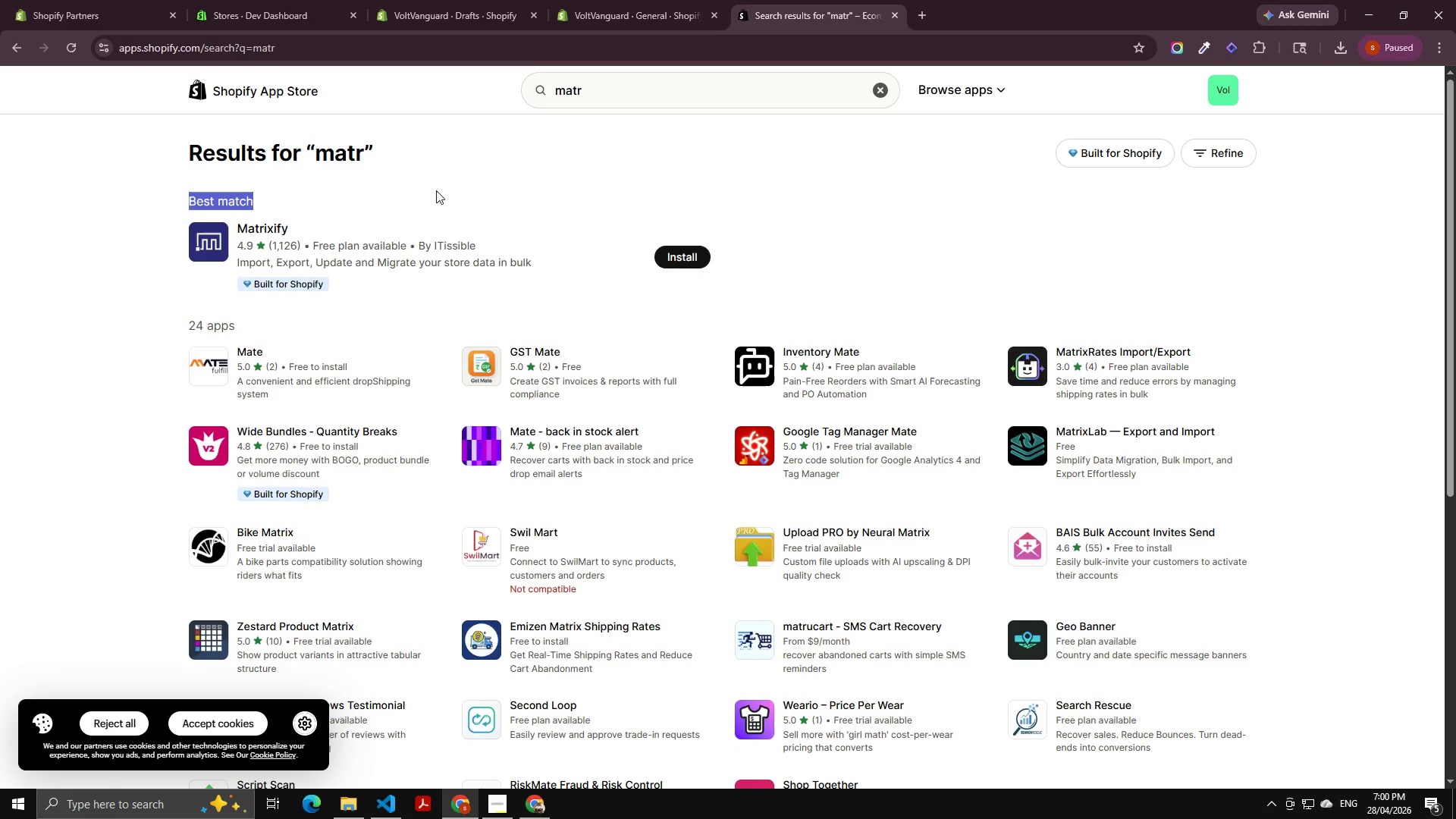 
left_click([422, 190])
 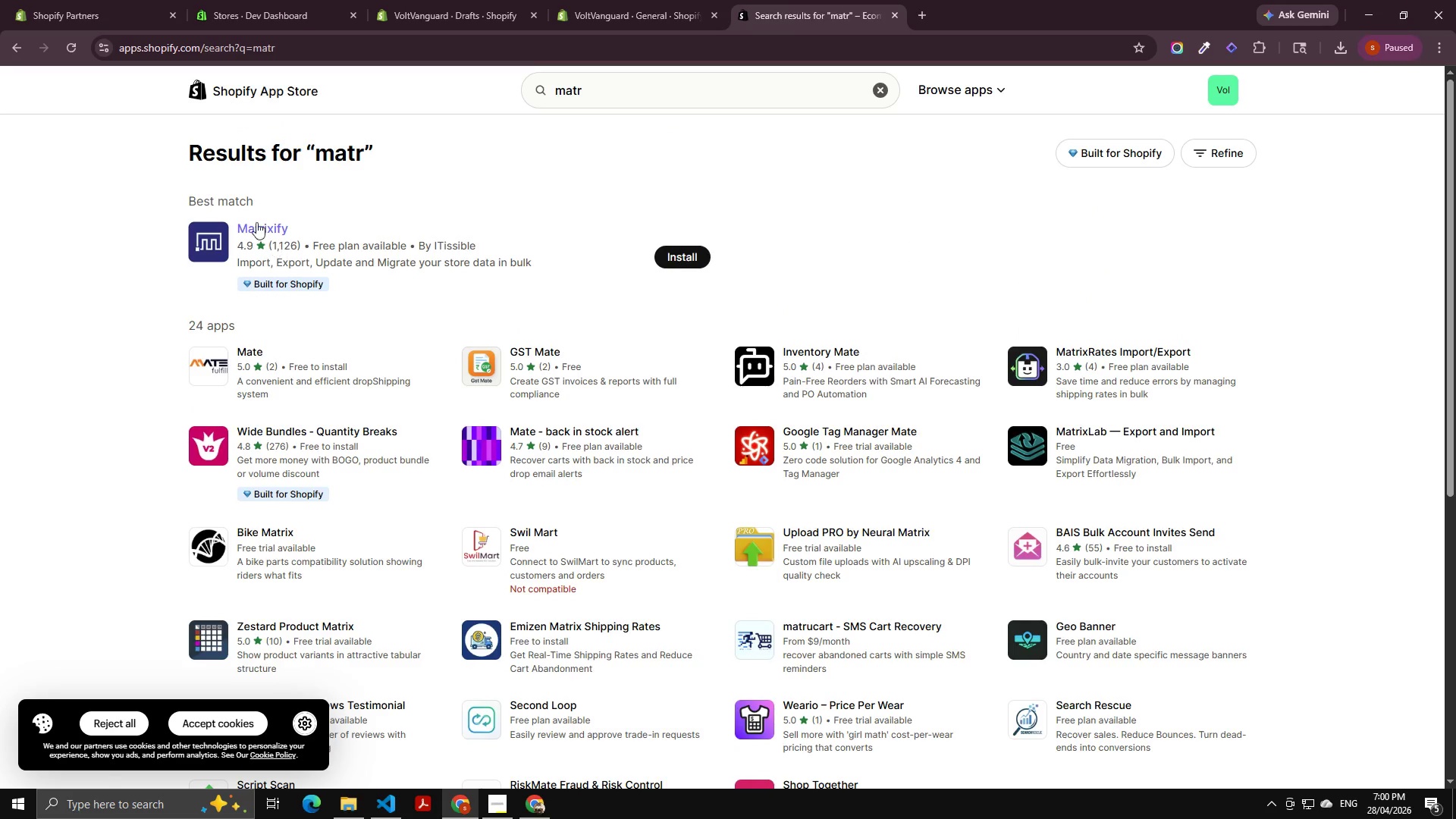 
left_click([243, 202])
 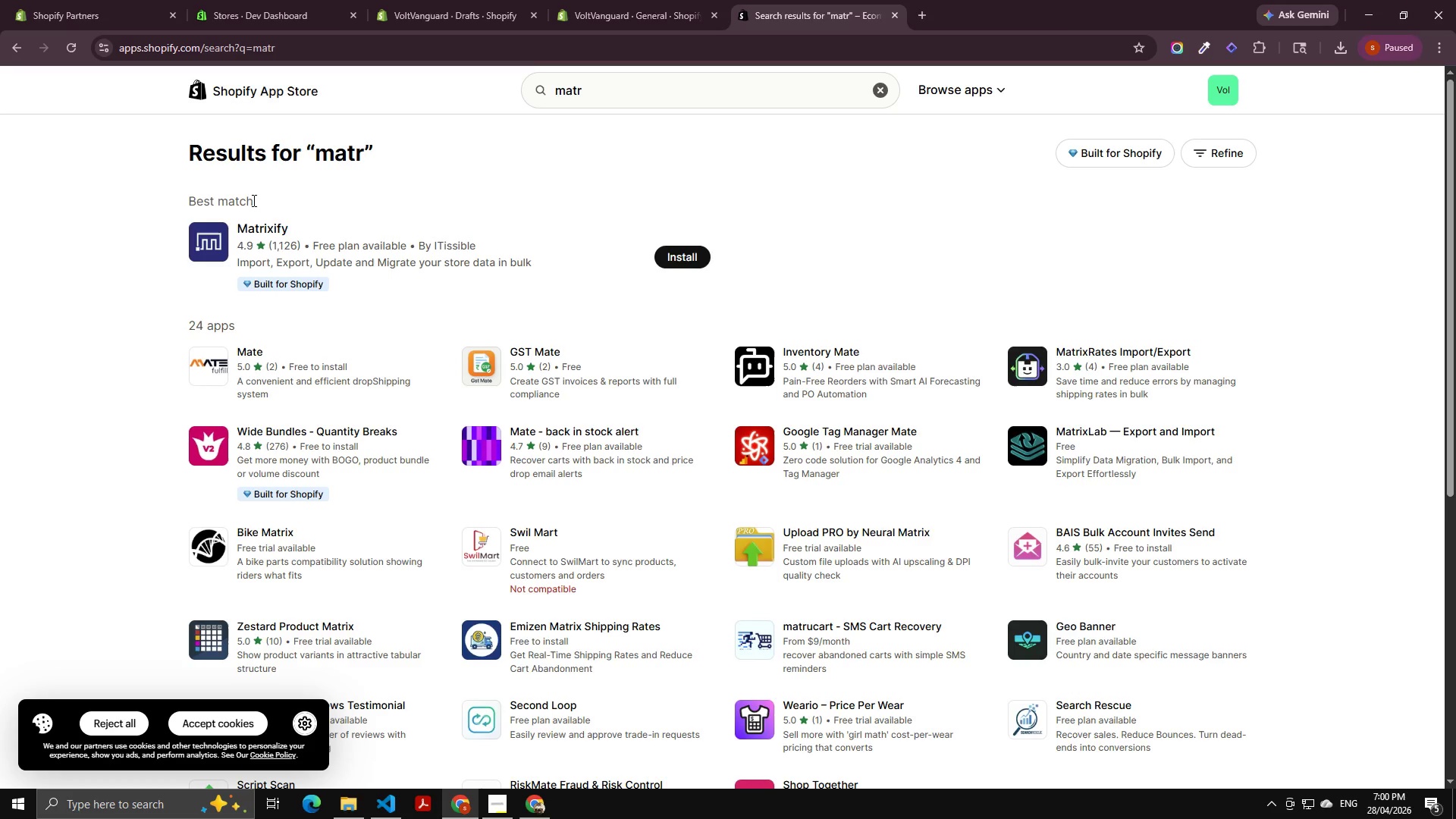 
left_click_drag(start_coordinate=[252, 199], to_coordinate=[61, 192])
 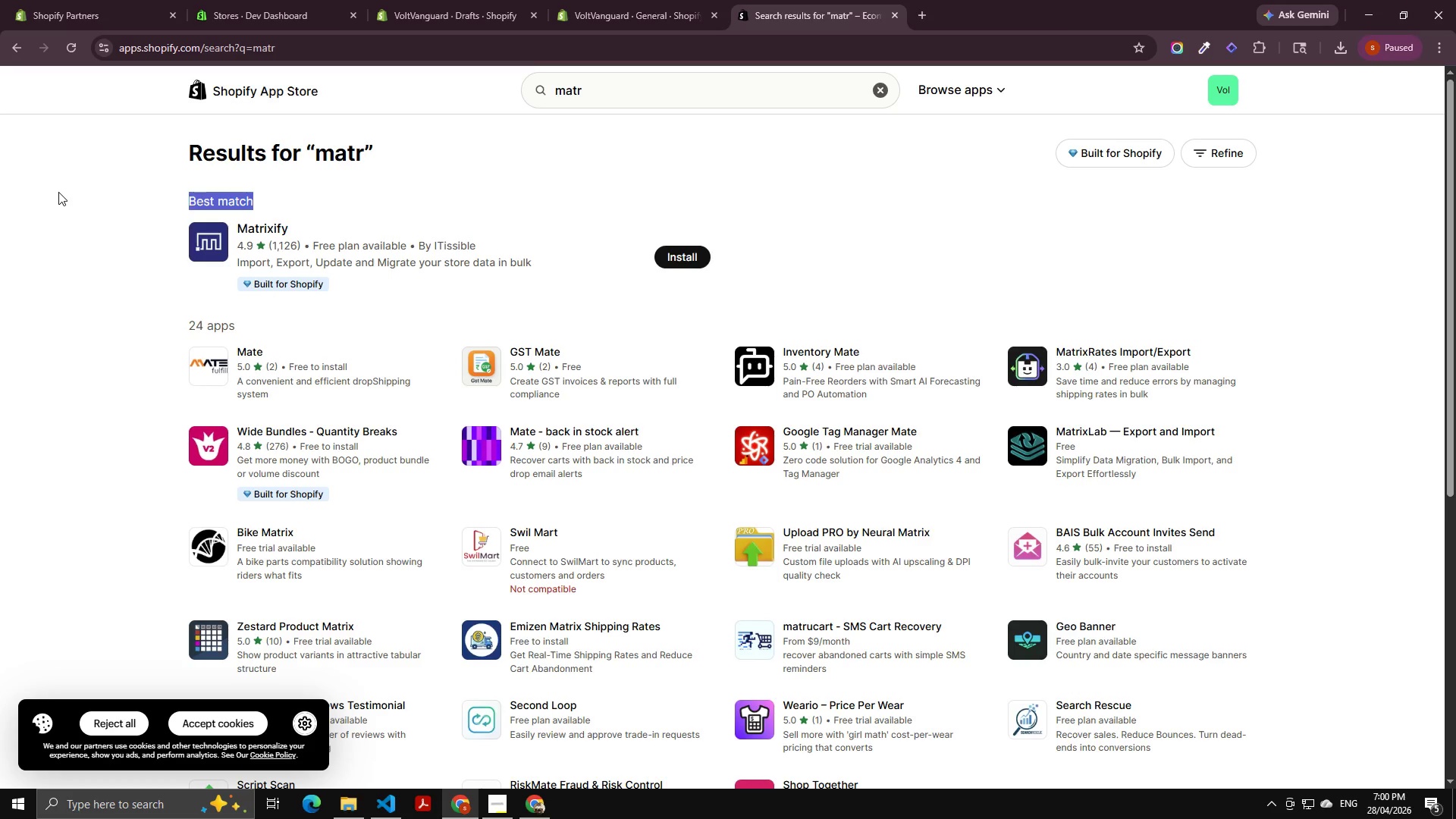 
wait(10.06)
 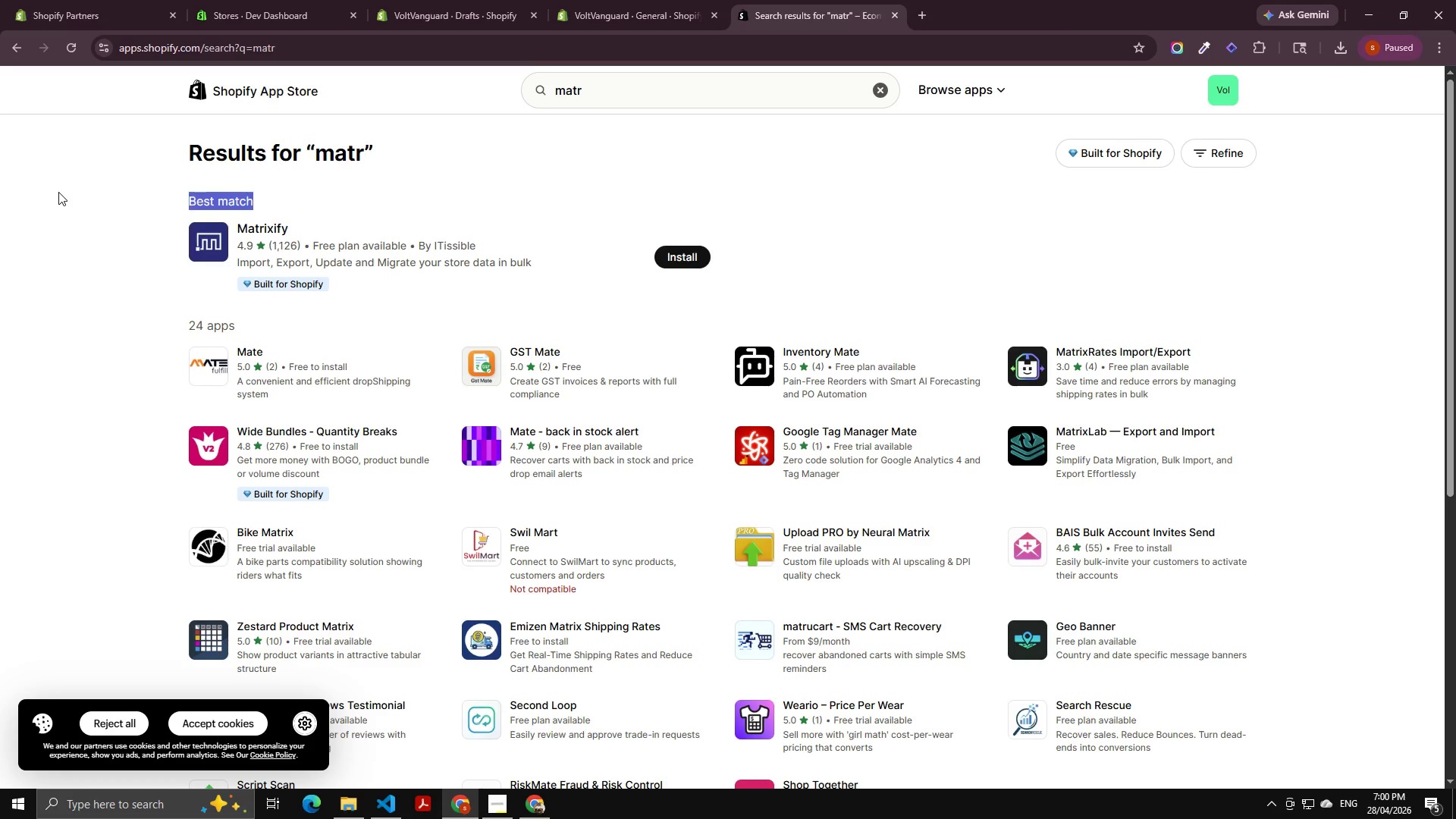 
double_click([327, 0])
 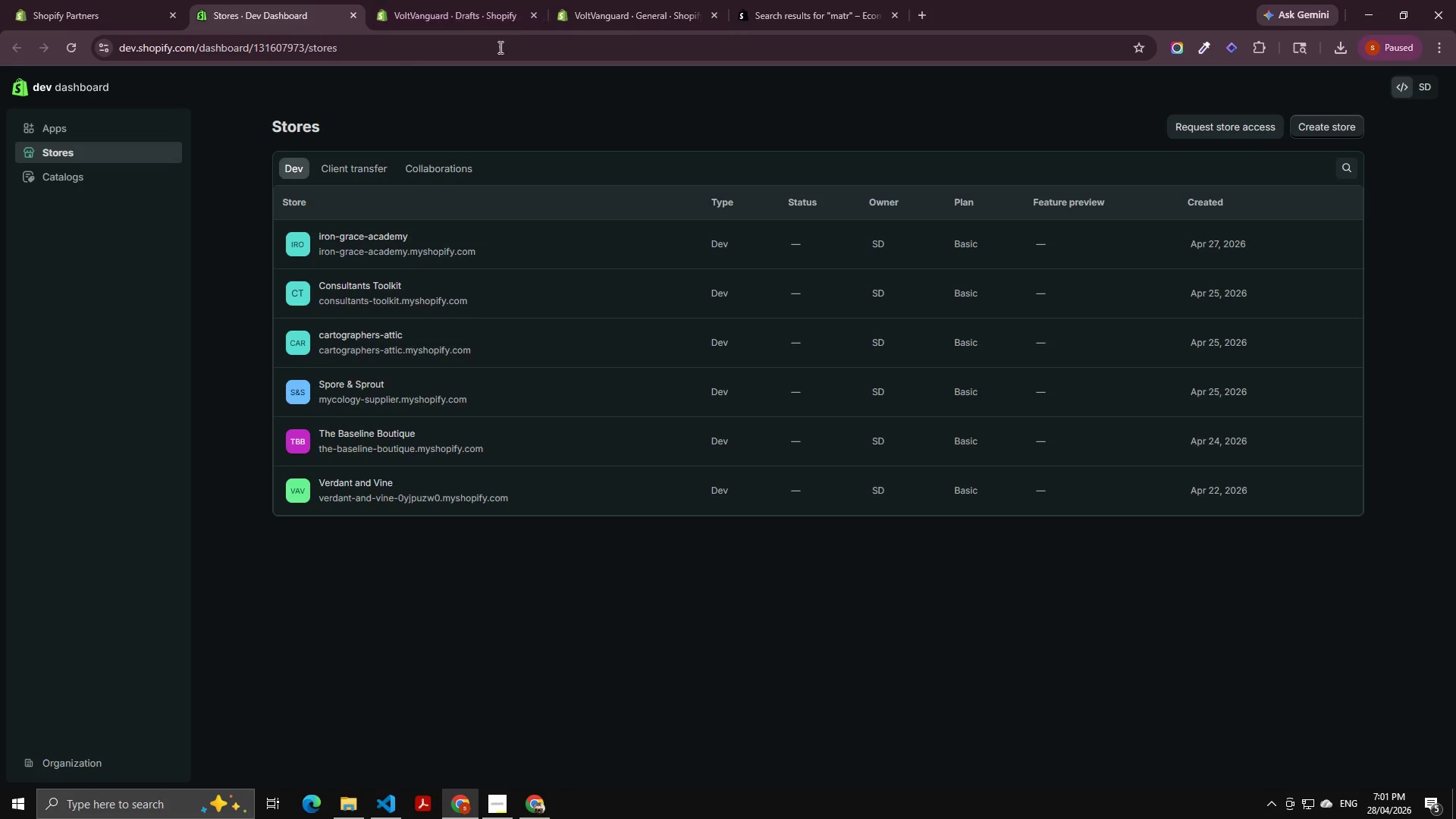 
left_click([533, 0])
 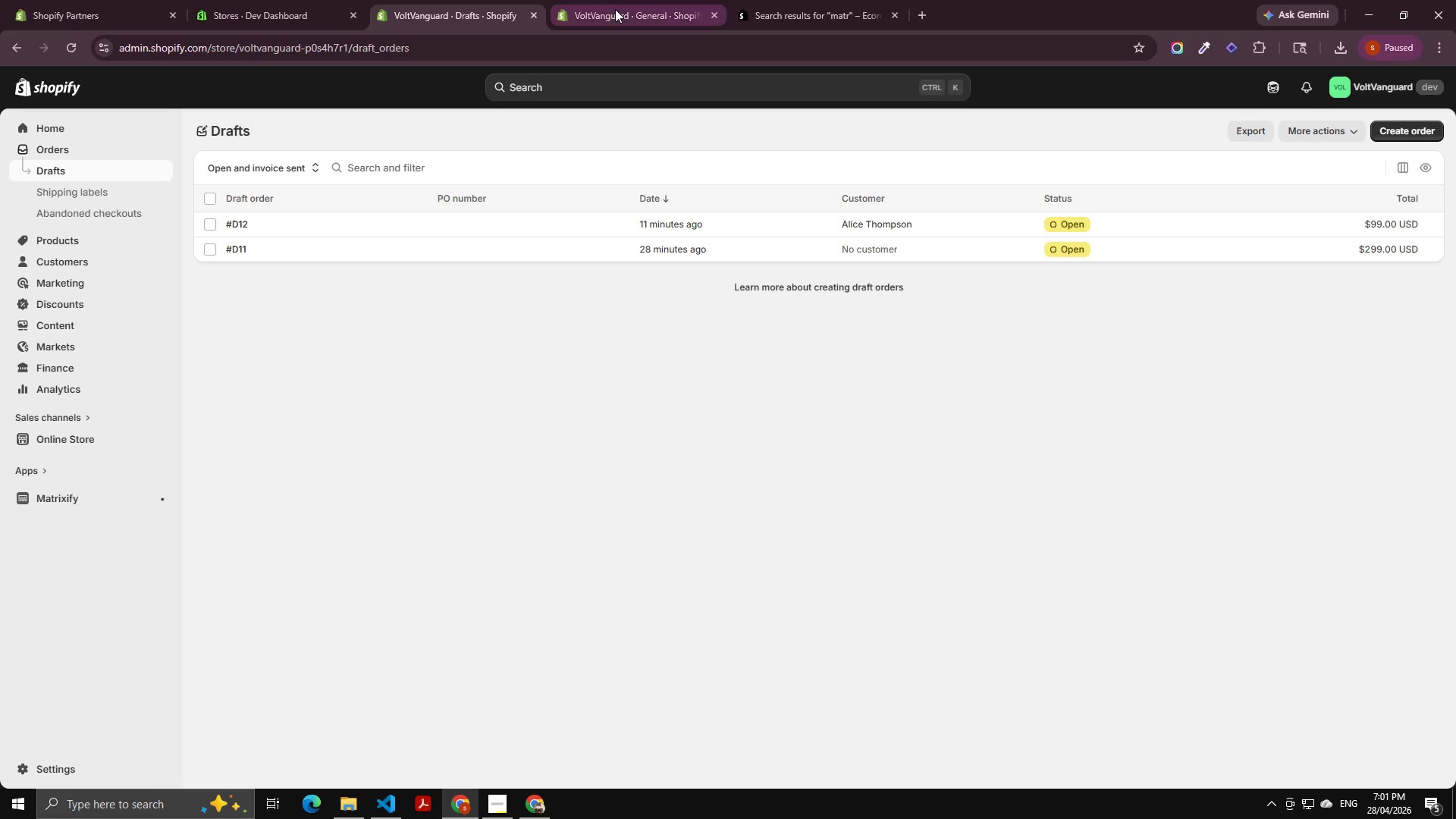 
left_click([615, 9])
 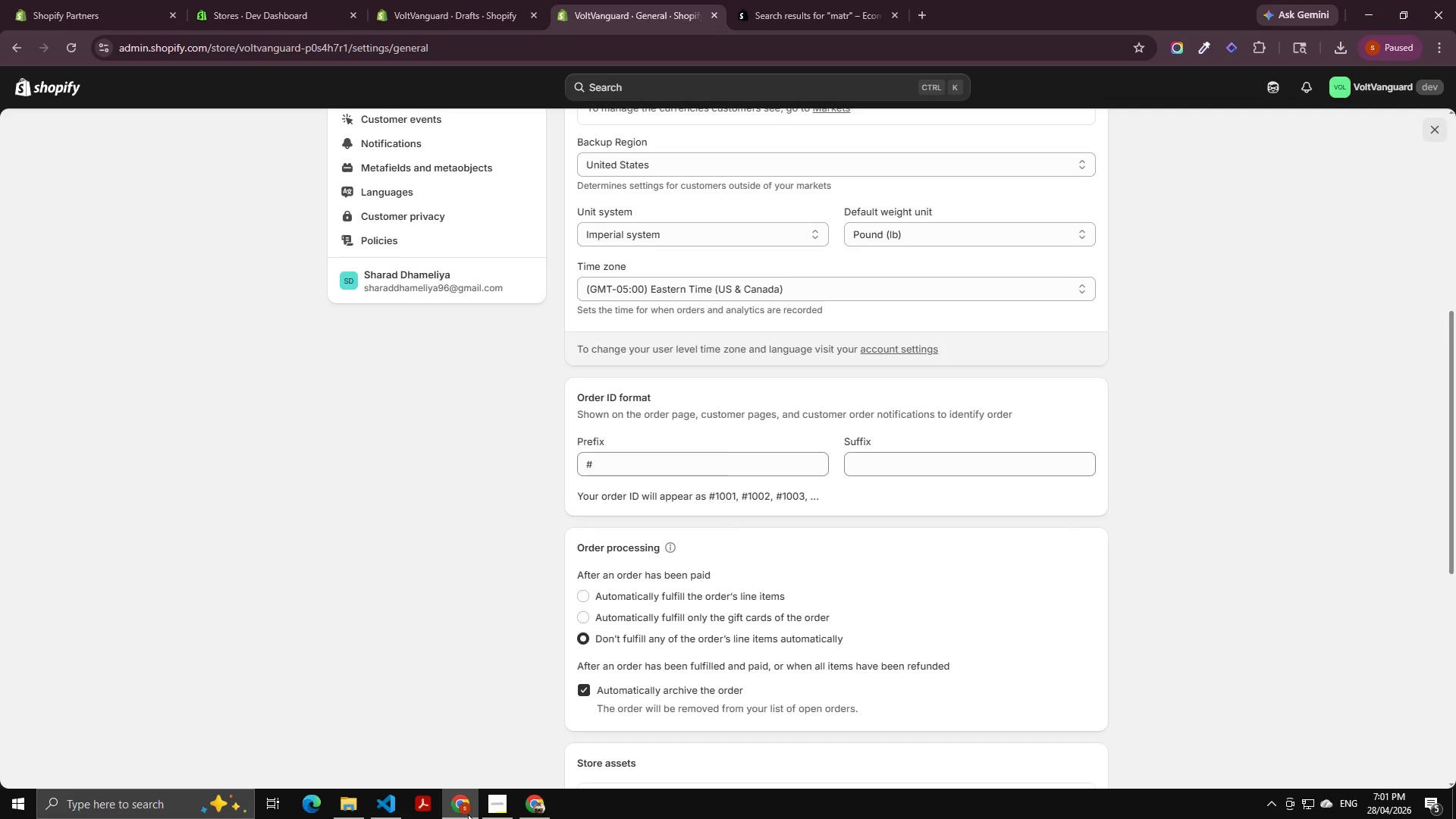 
left_click([506, 814])